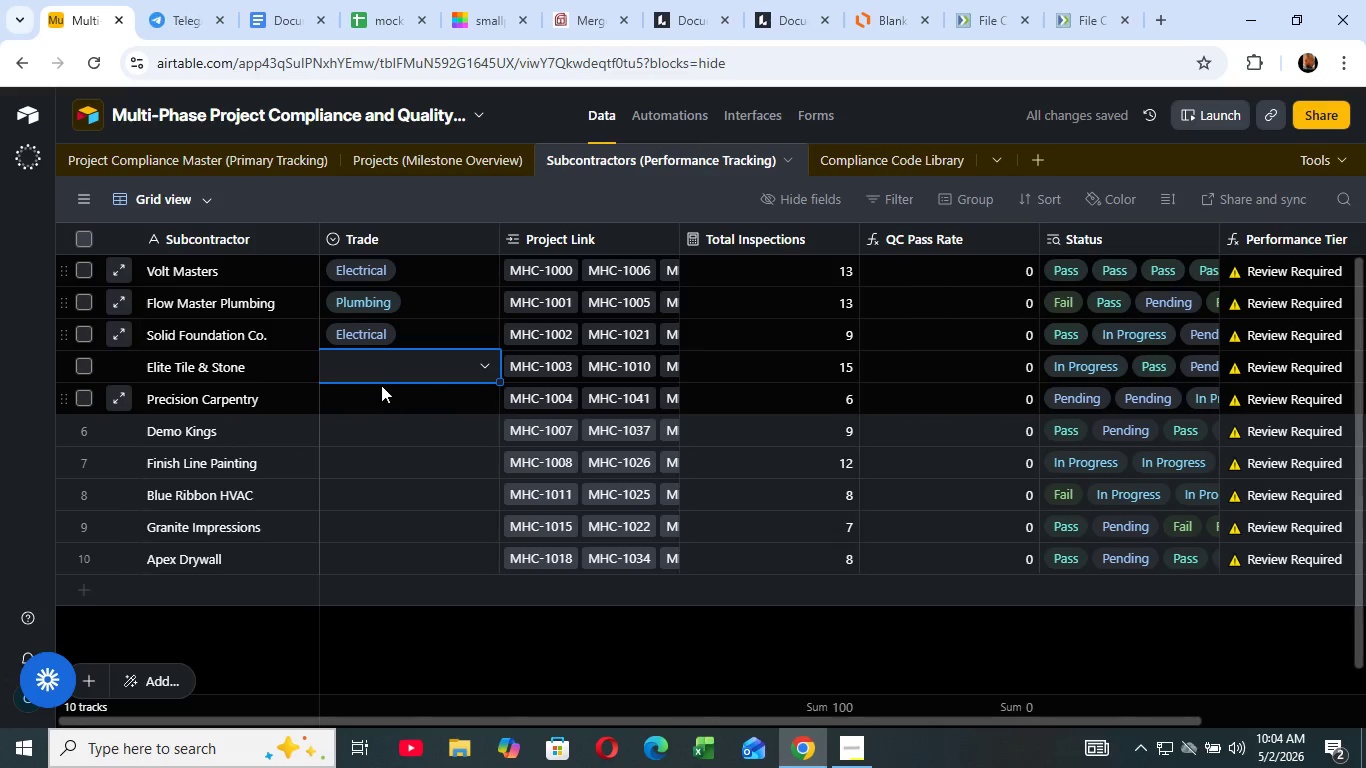 
left_click([375, 376])
 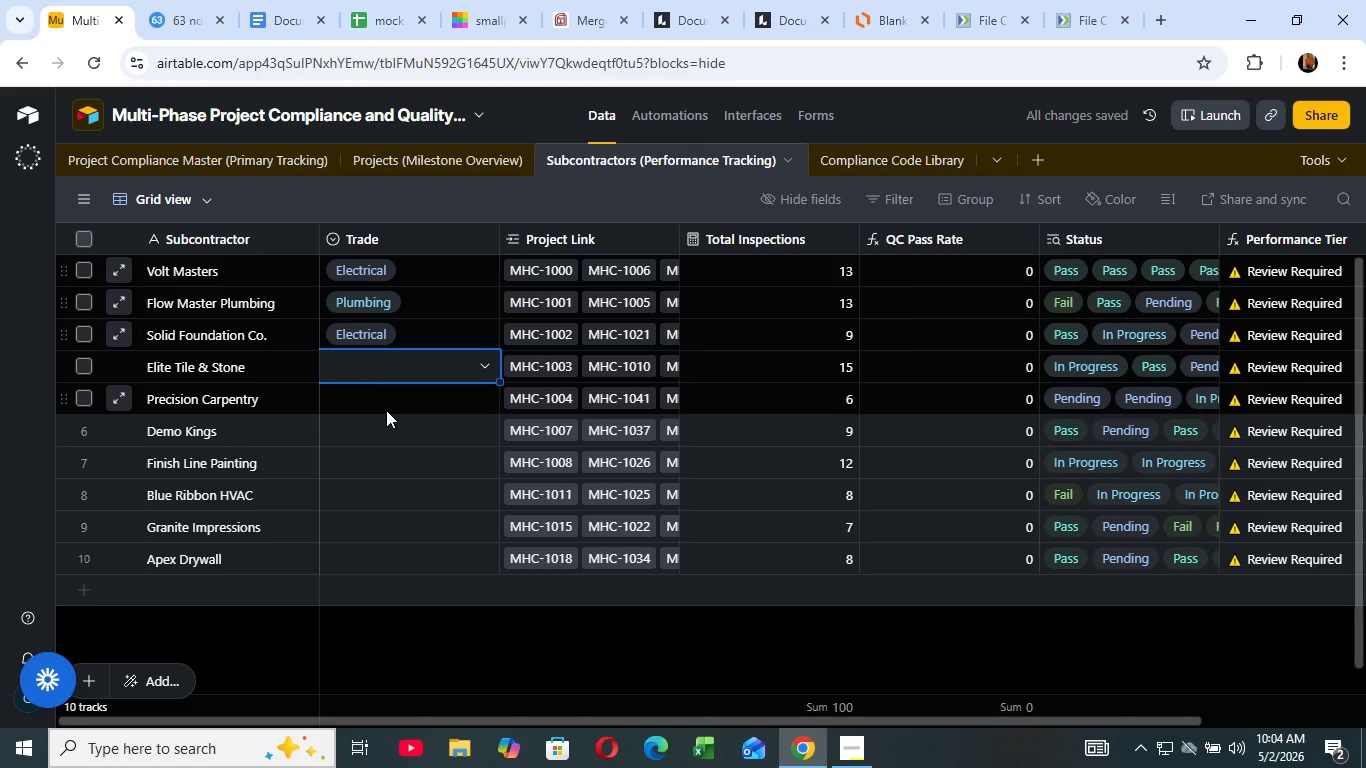 
left_click_drag(start_coordinate=[383, 375], to_coordinate=[384, 383])
 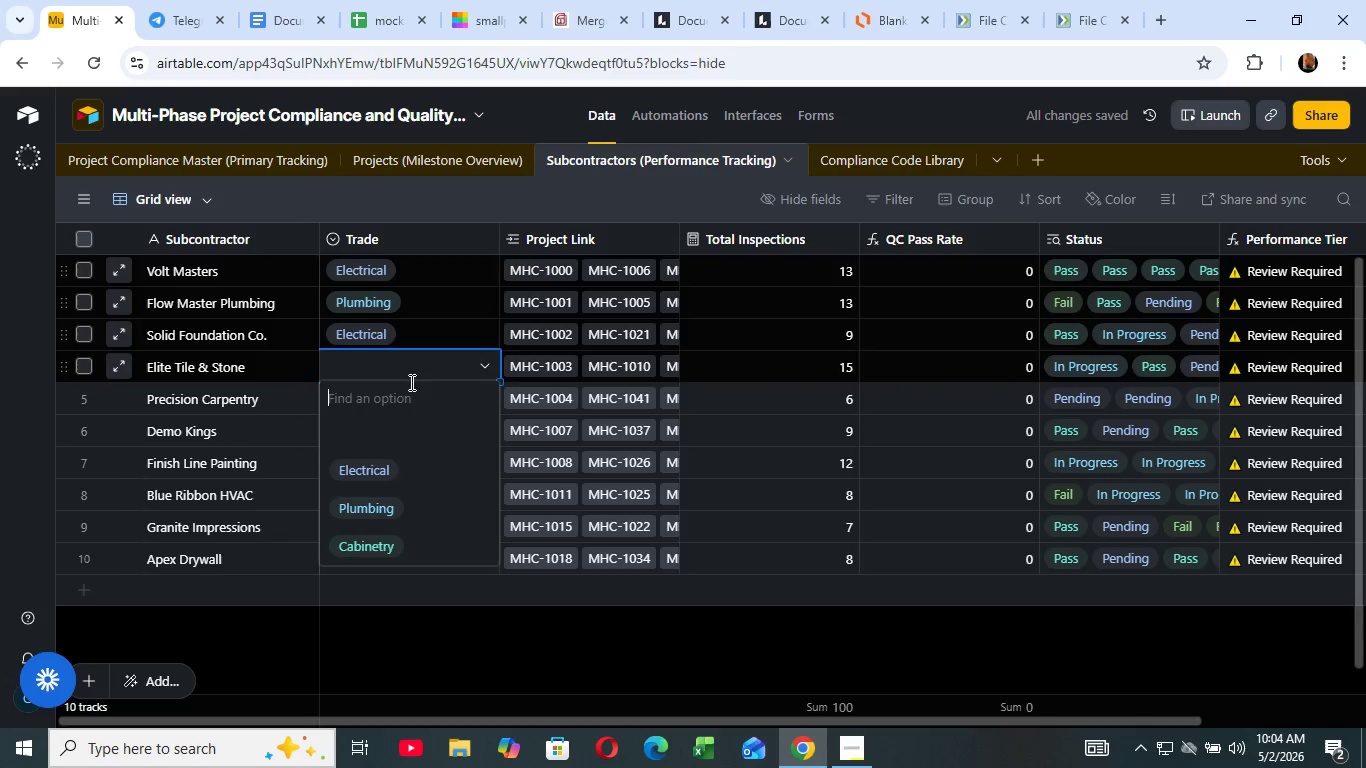 
left_click([417, 366])
 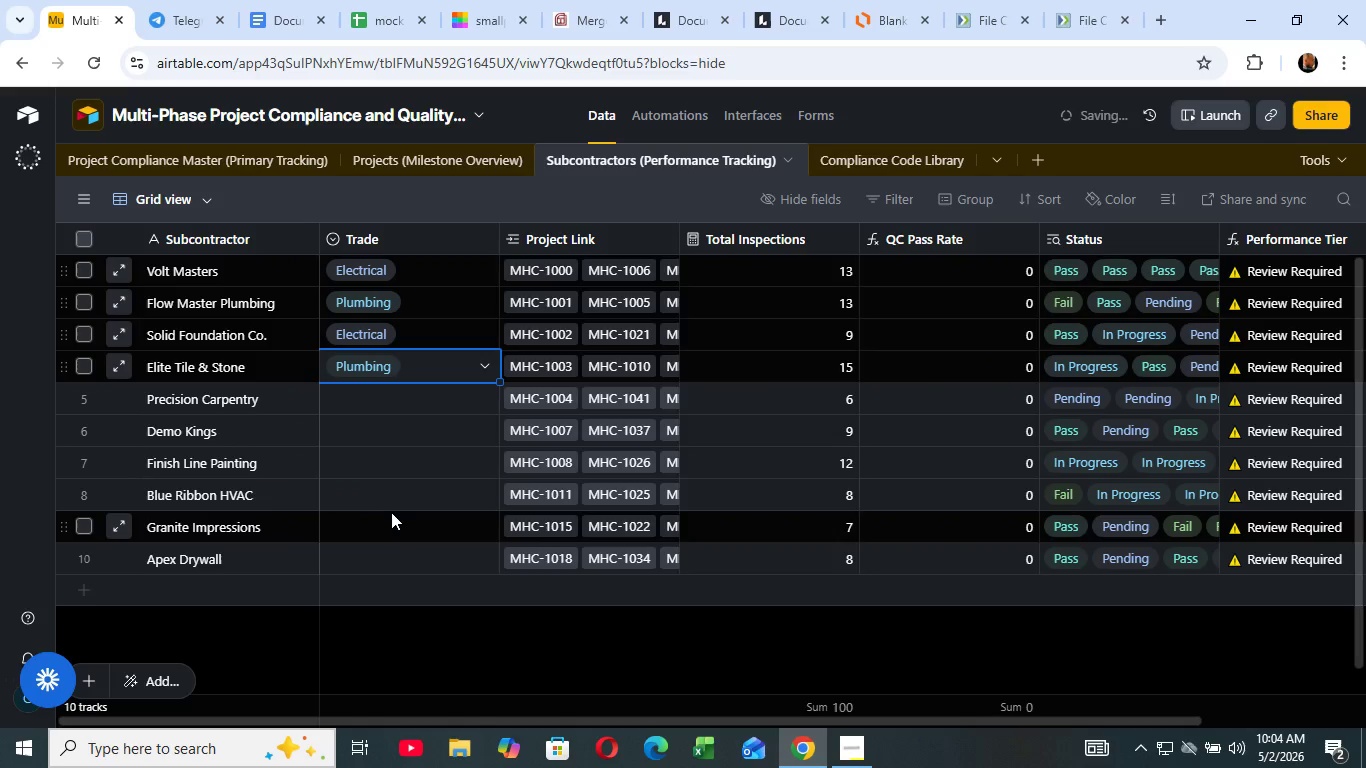 
left_click([391, 512])
 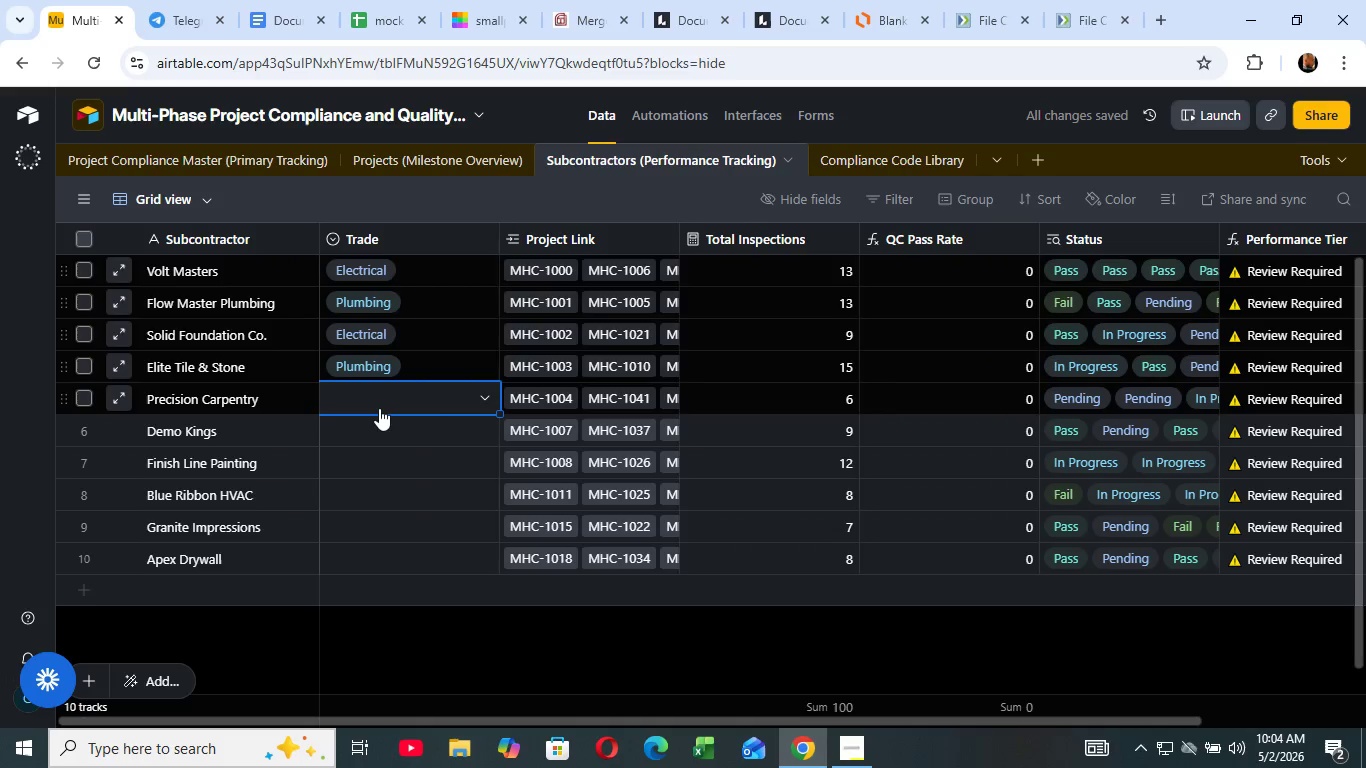 
left_click([379, 413])
 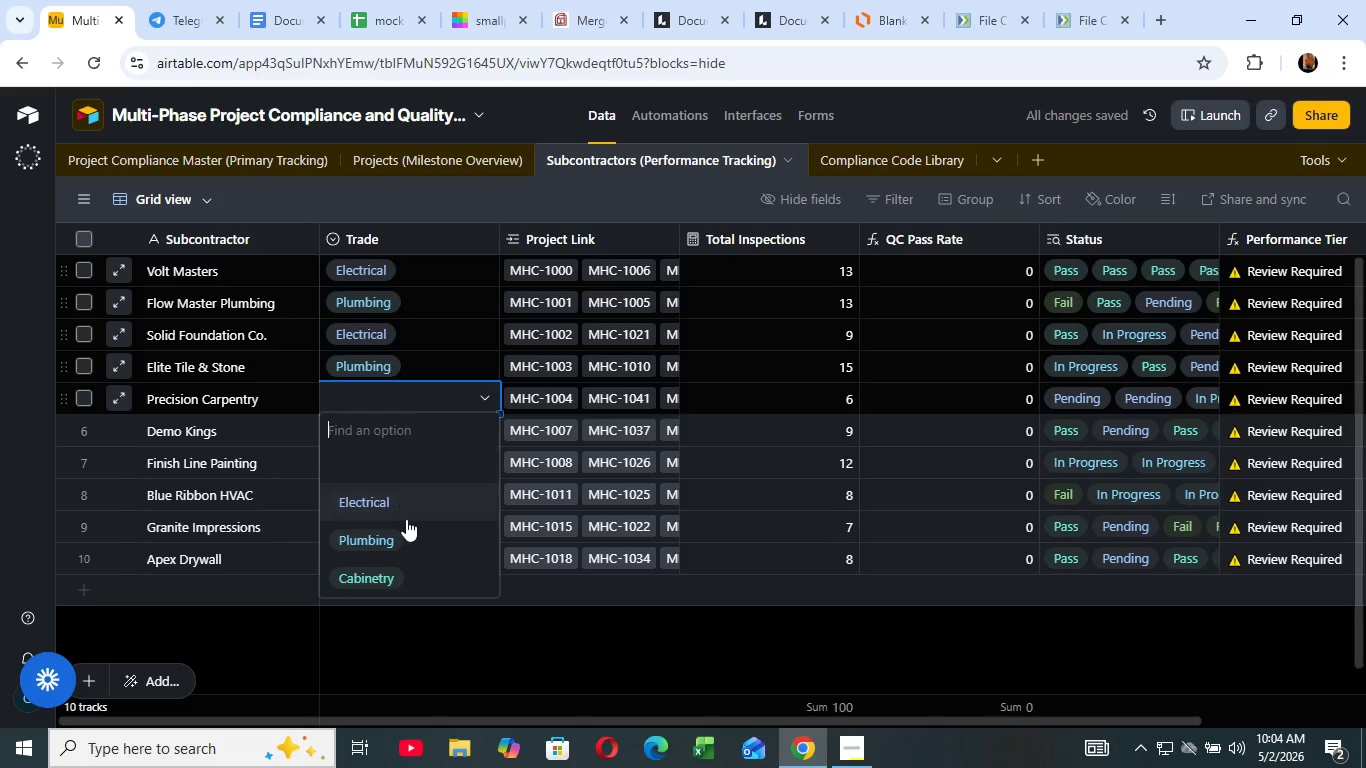 
left_click([379, 408])
 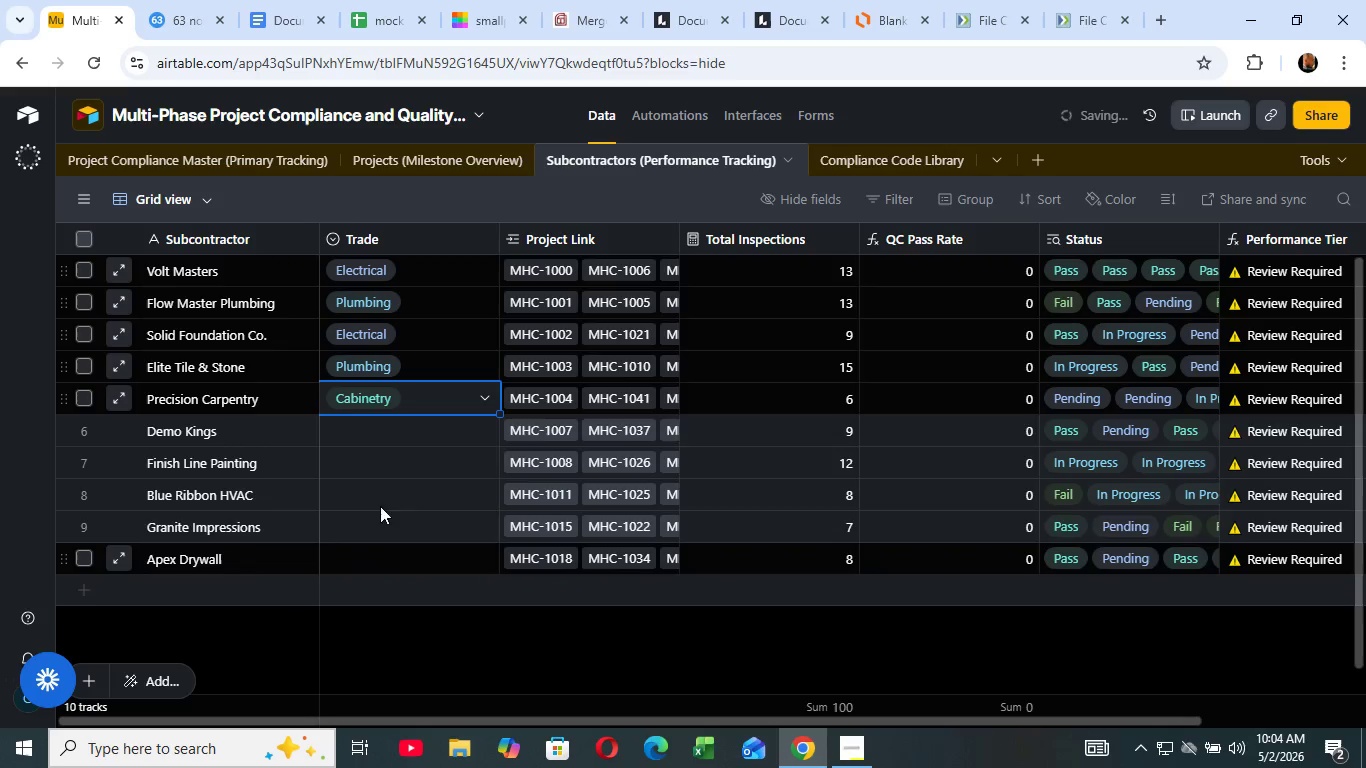 
left_click([404, 574])
 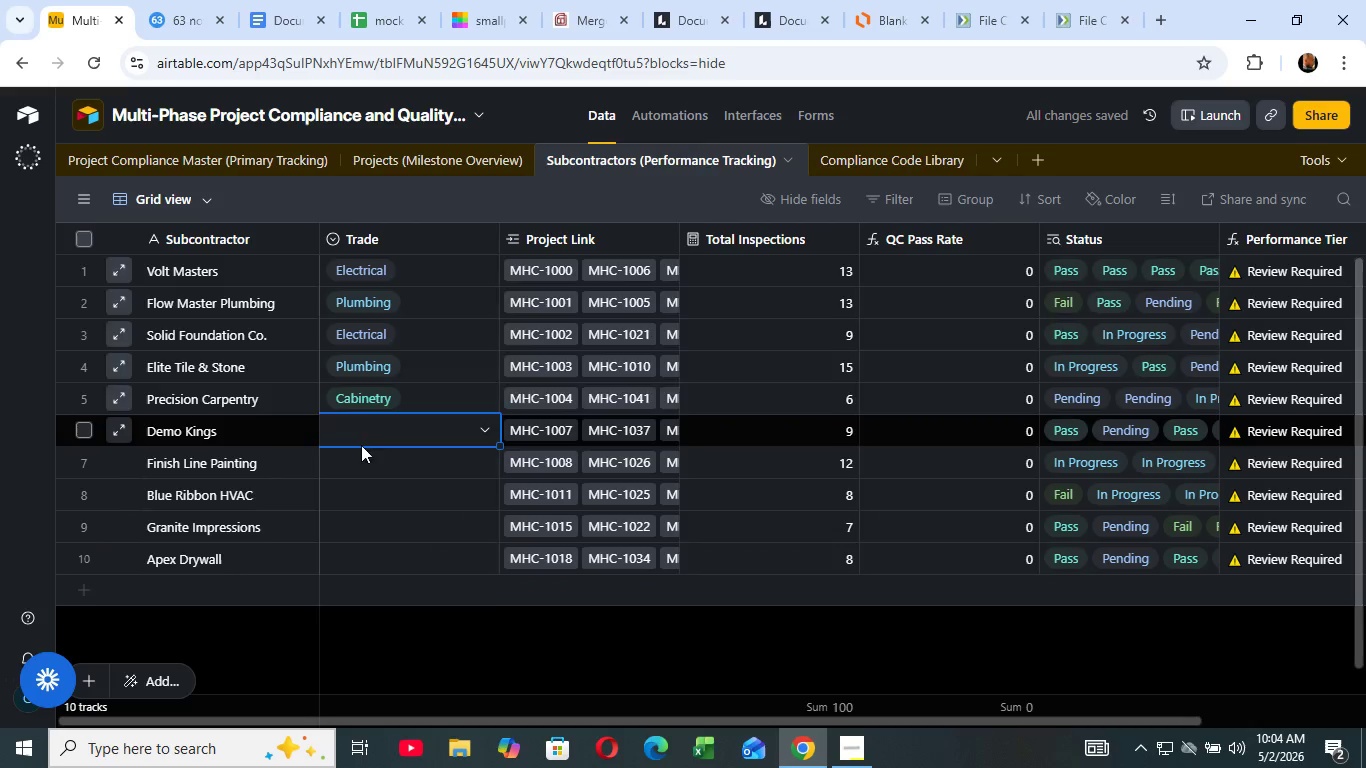 
double_click([360, 440])
 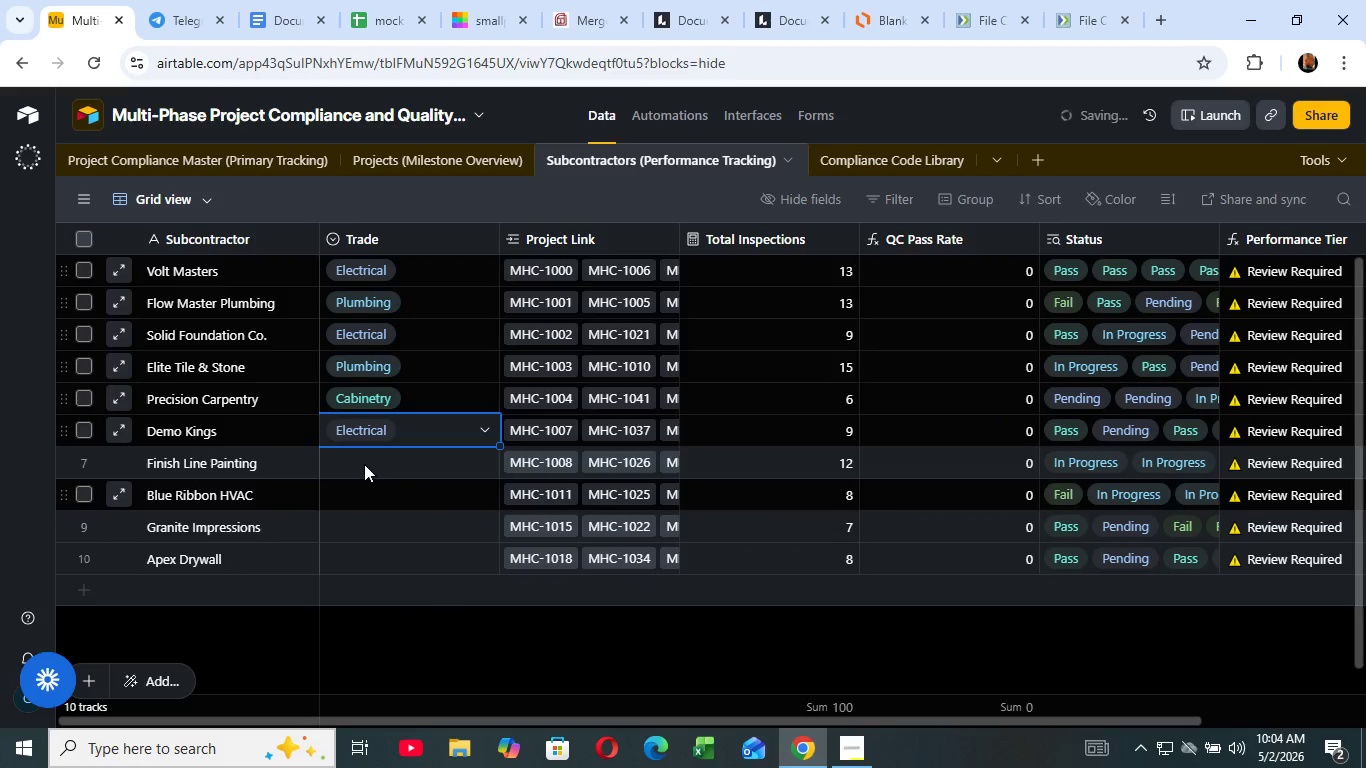 
left_click([384, 526])
 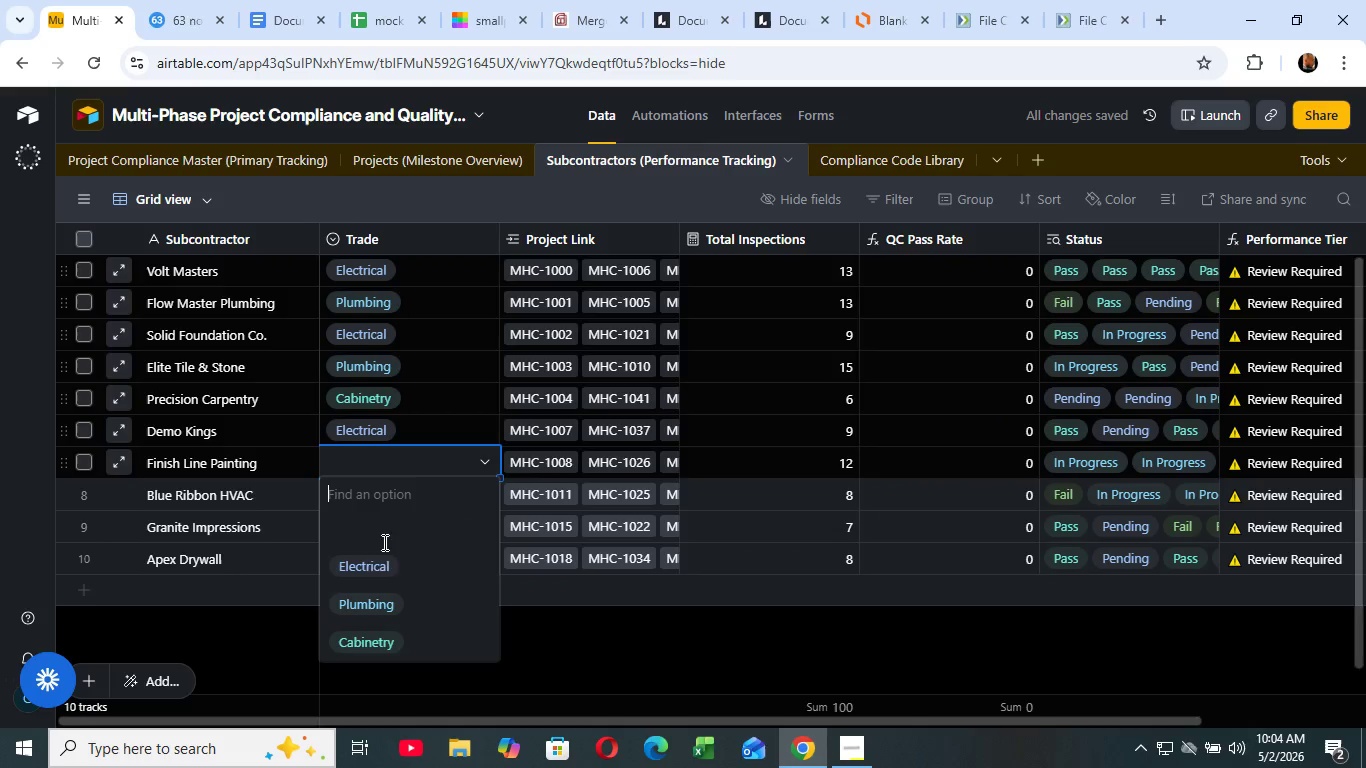 
double_click([370, 471])
 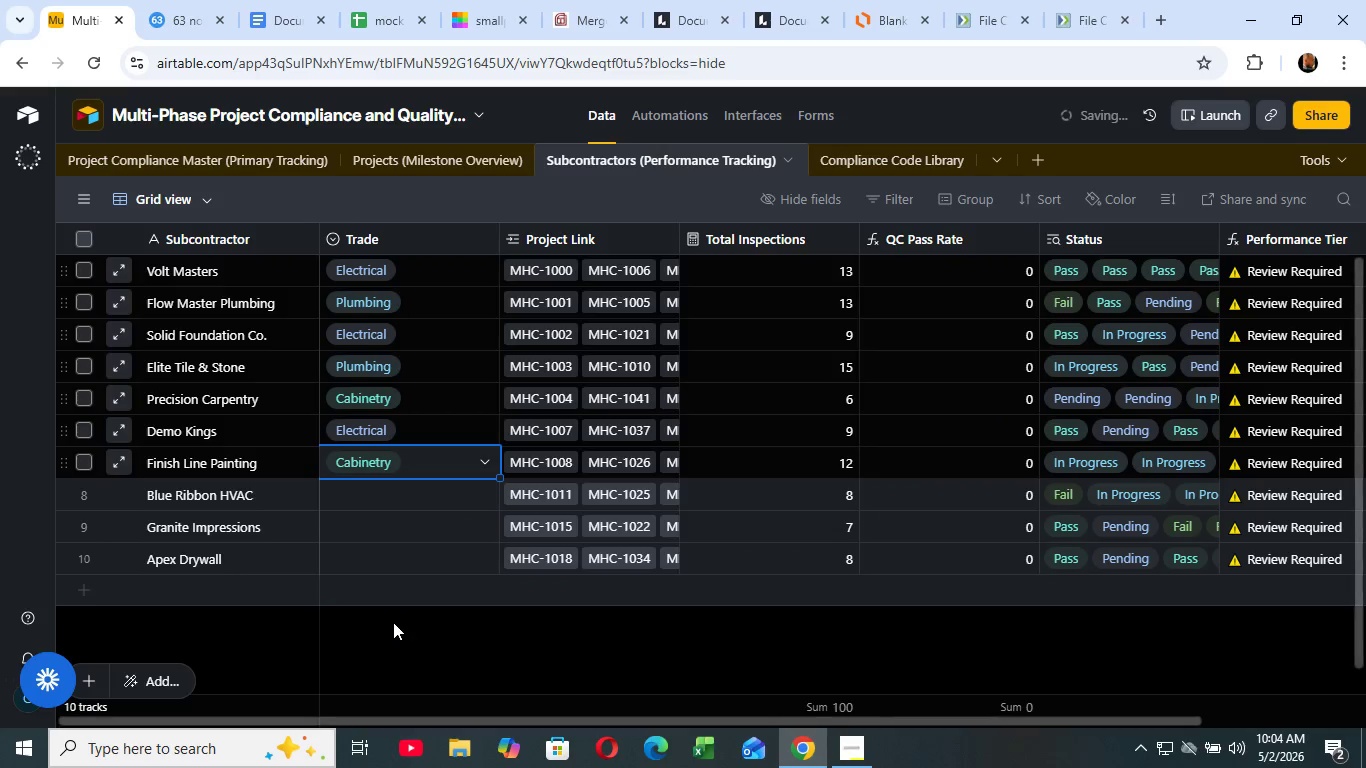 
left_click([395, 627])
 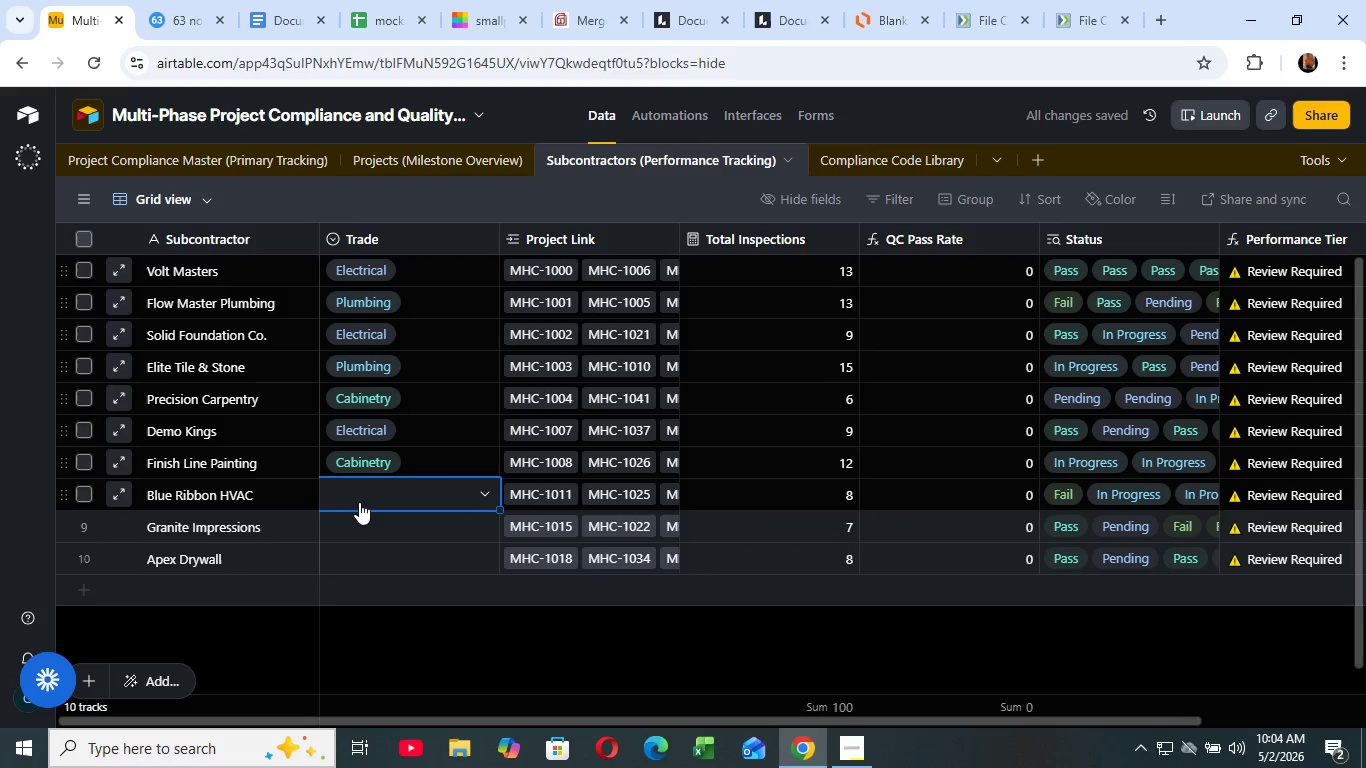 
left_click([358, 506])
 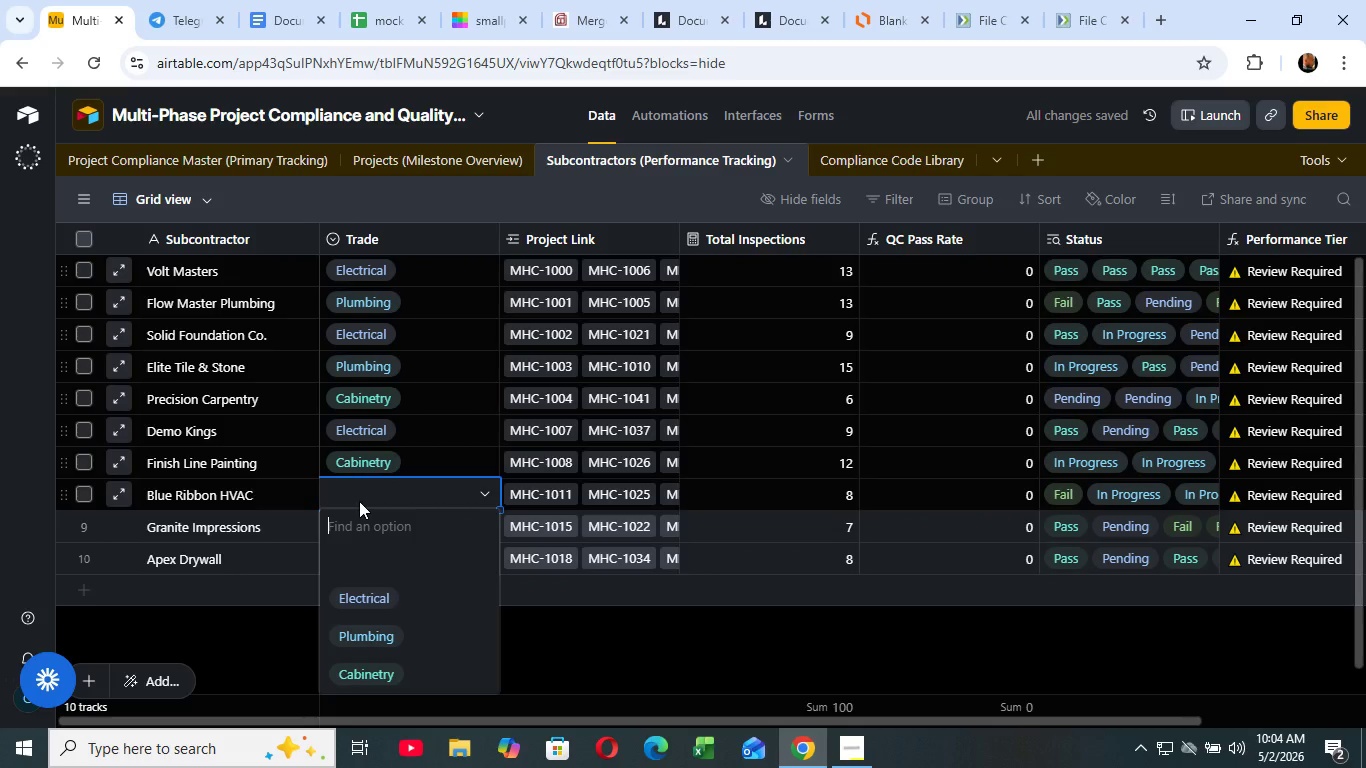 
left_click([359, 501])
 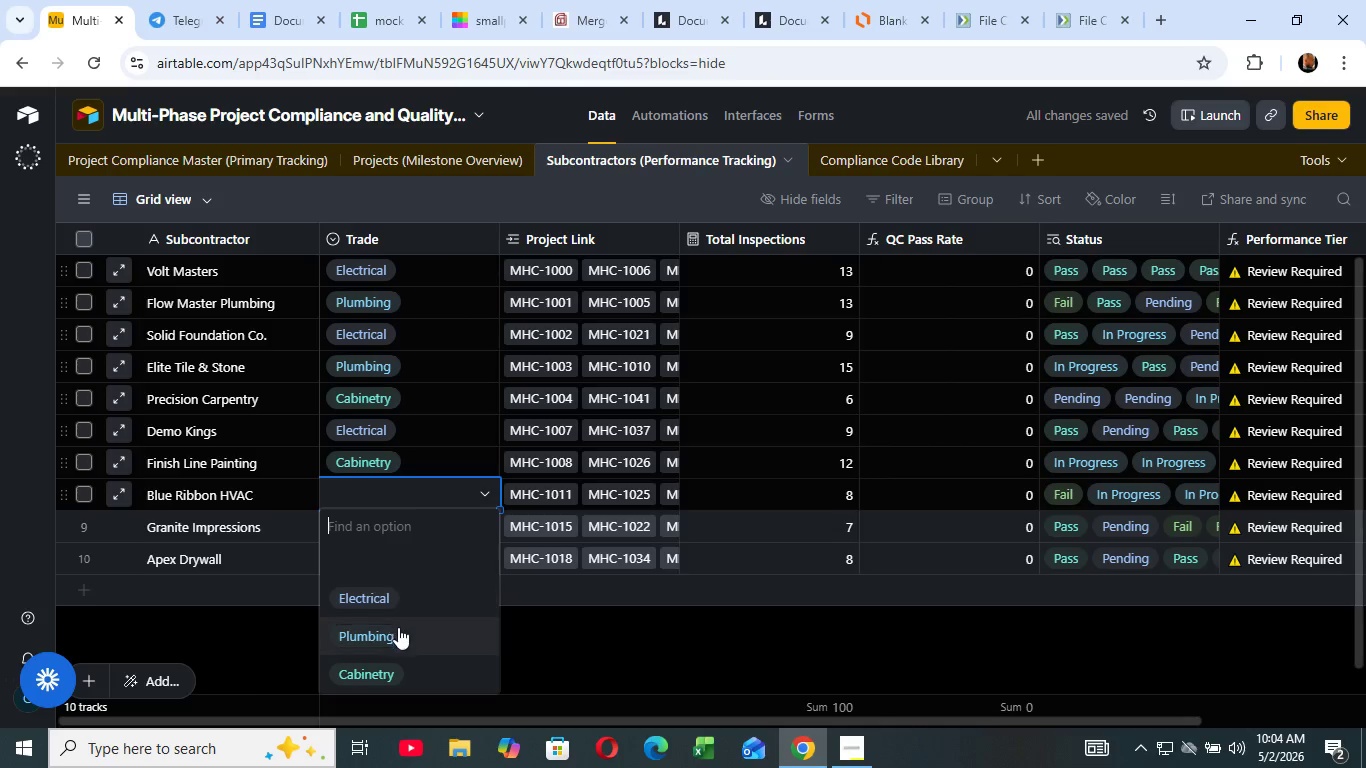 
scroll: coordinate [397, 621], scroll_direction: down, amount: 3.0
 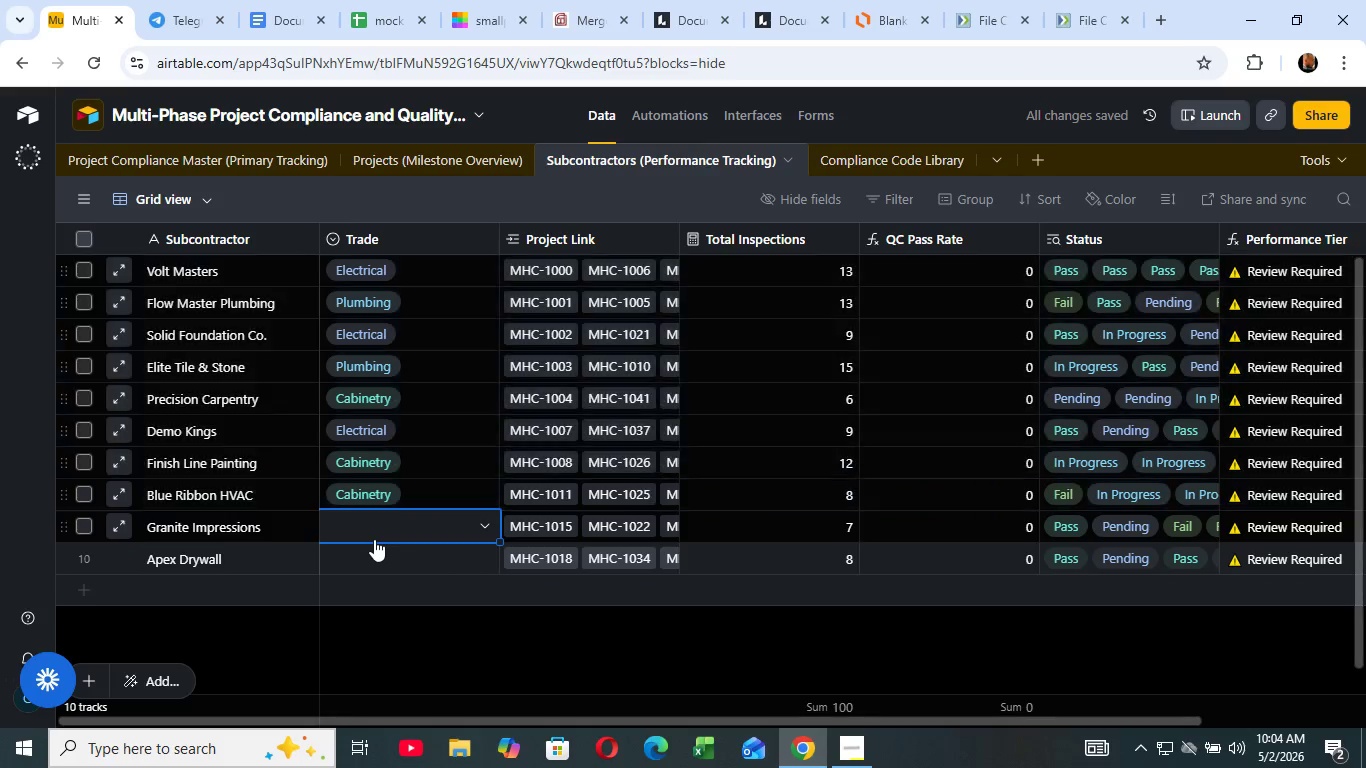 
left_click([374, 540])
 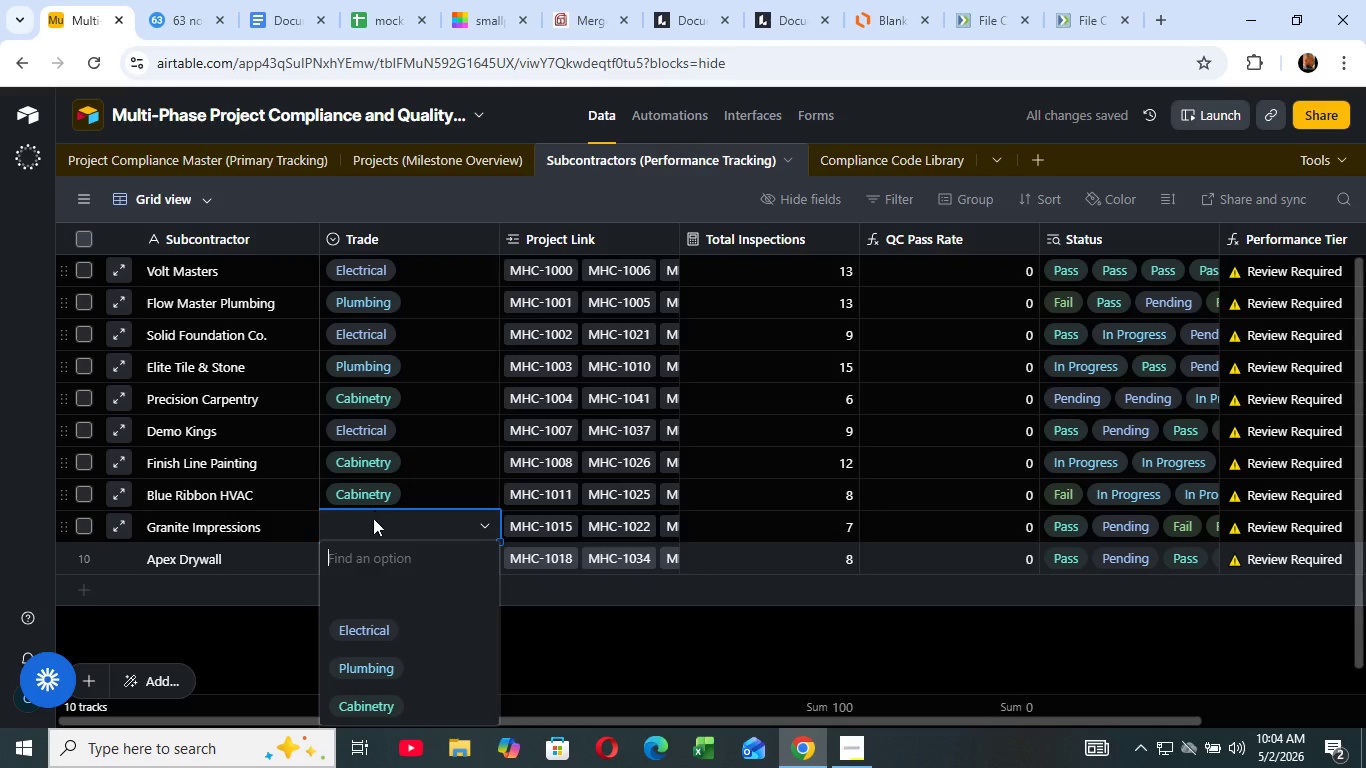 
left_click([374, 530])
 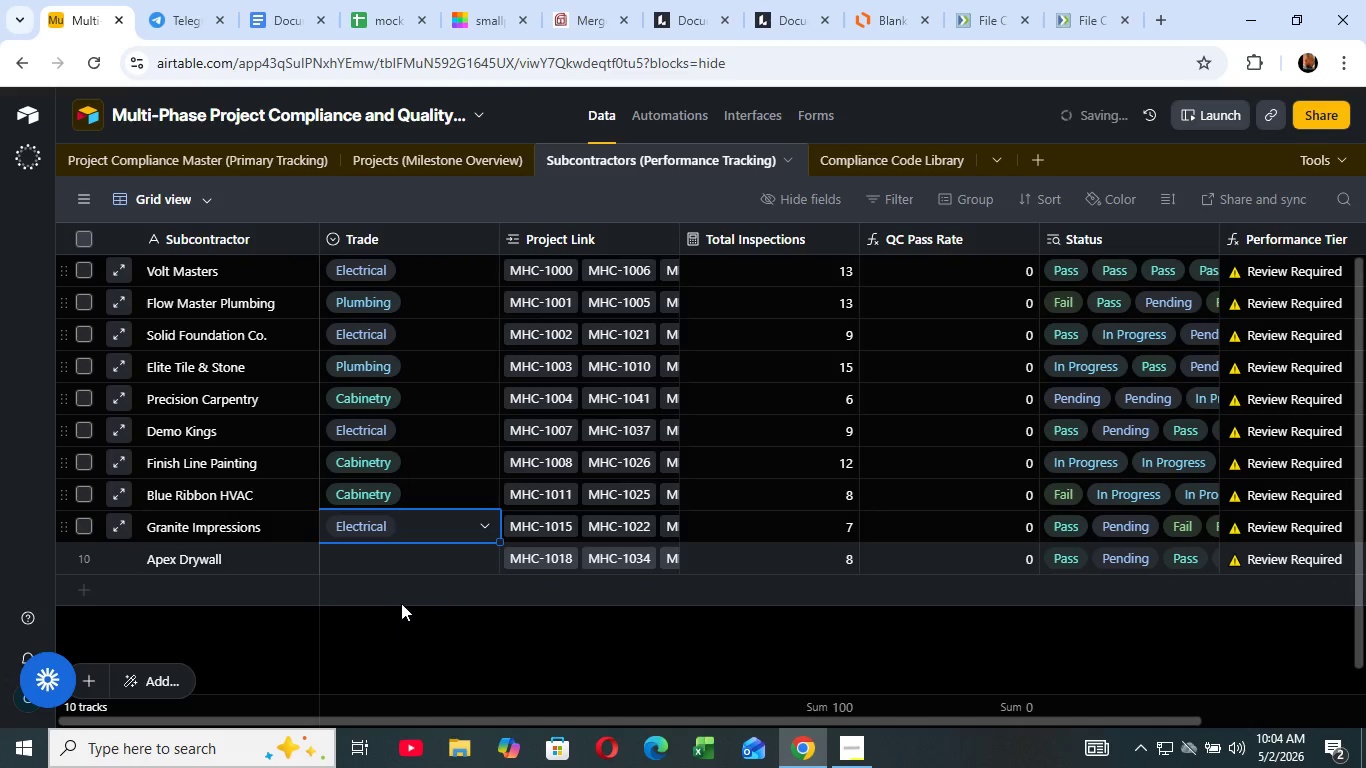 
left_click([396, 625])
 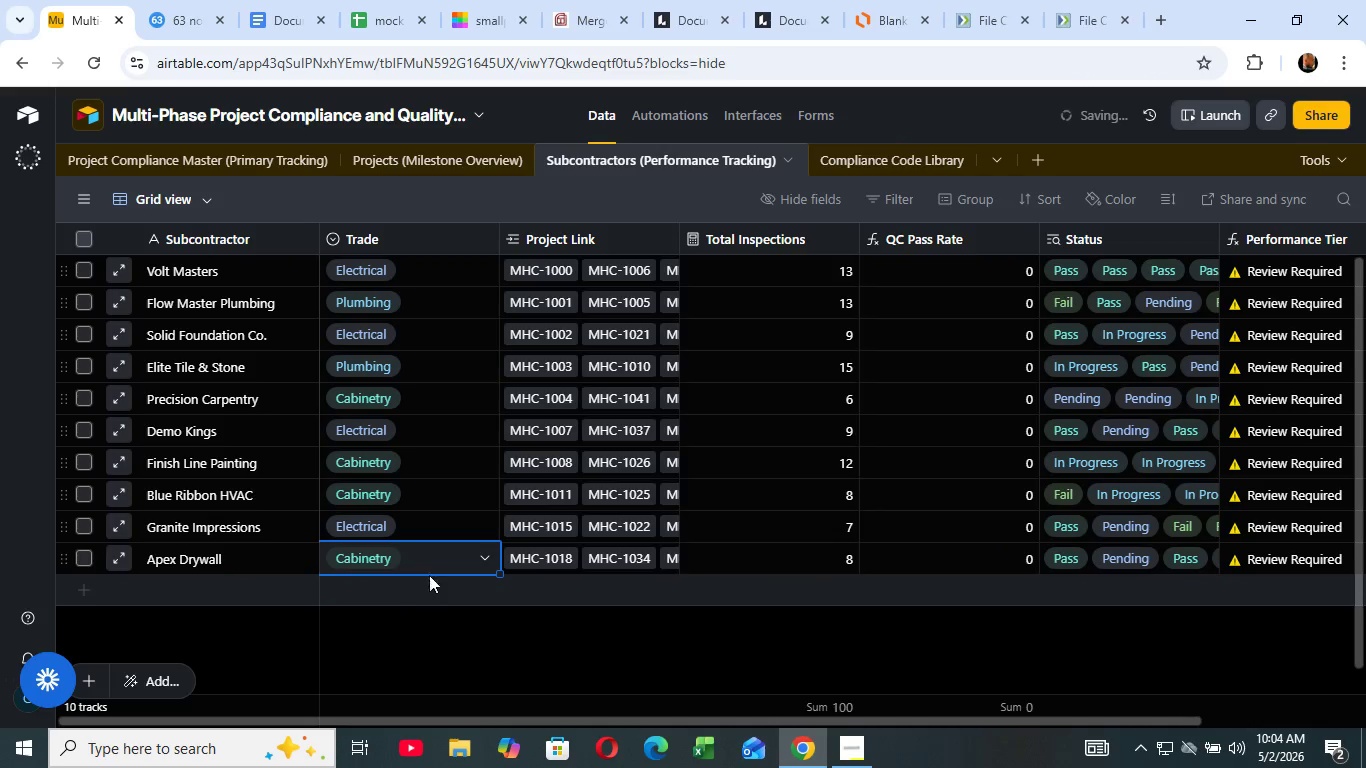 
mouse_move([452, 595])
 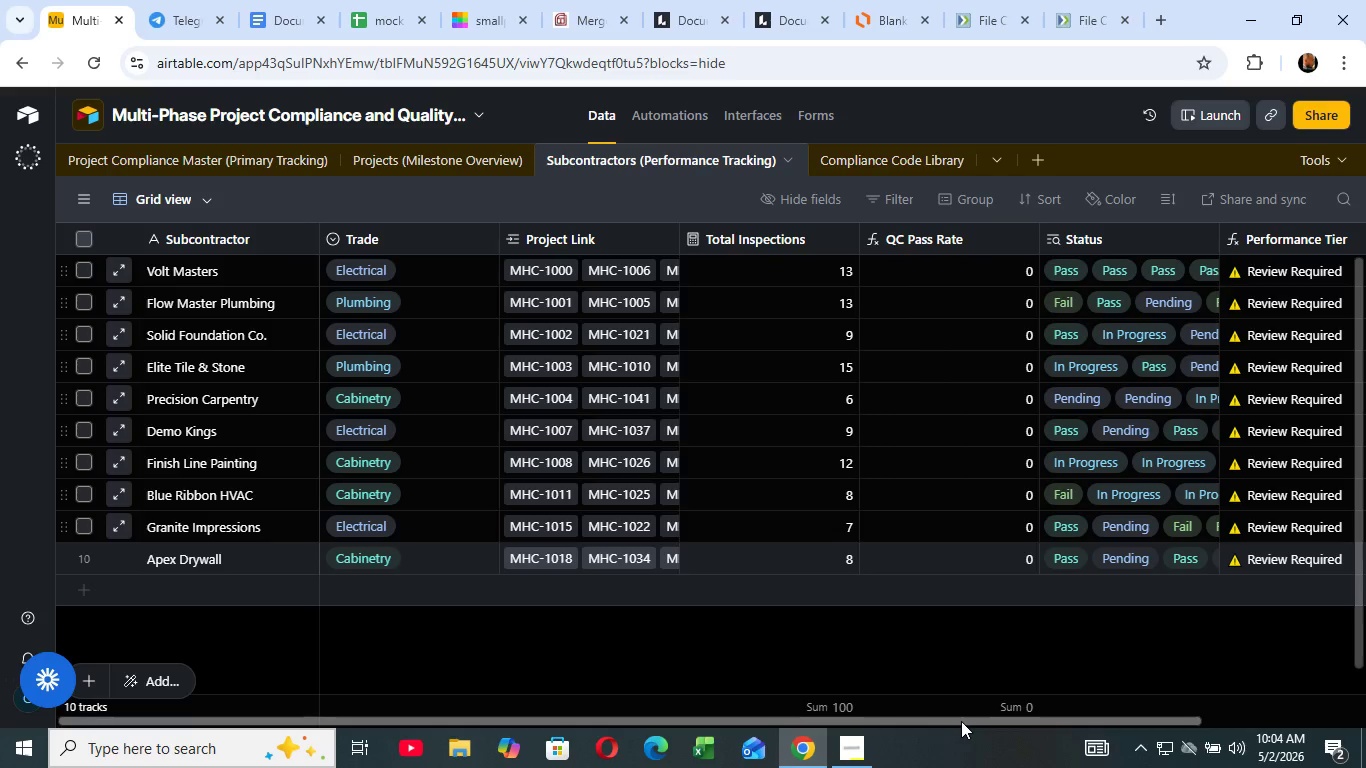 
left_click_drag(start_coordinate=[959, 721], to_coordinate=[1012, 720])
 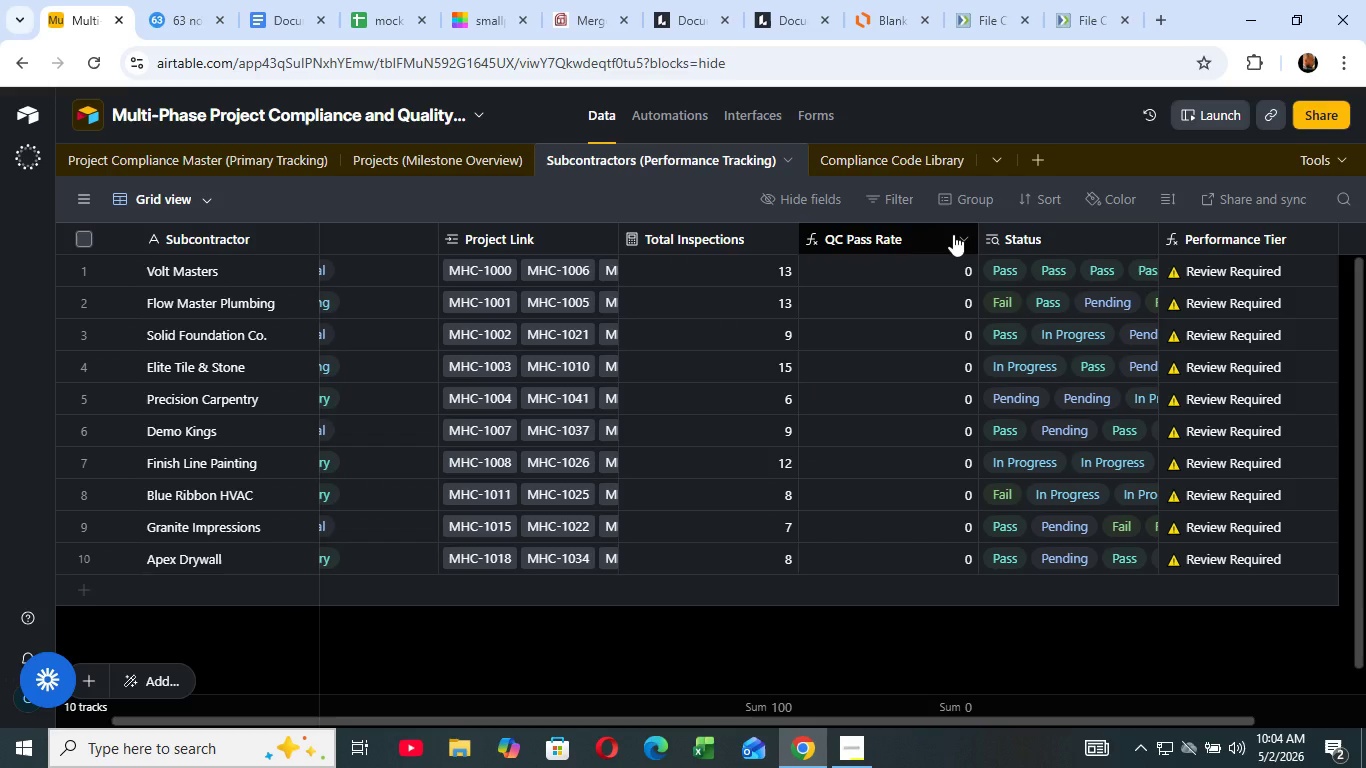 
left_click([953, 234])
 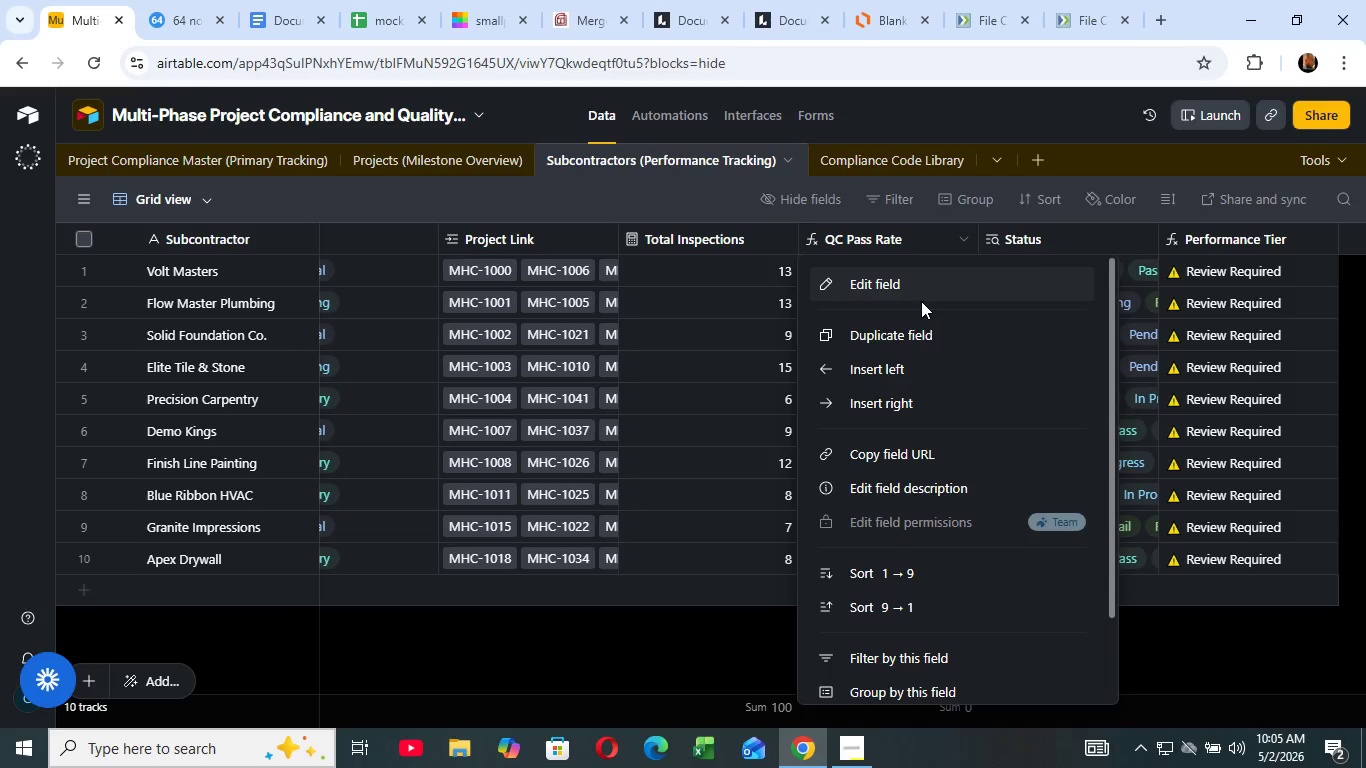 
wait(11.48)
 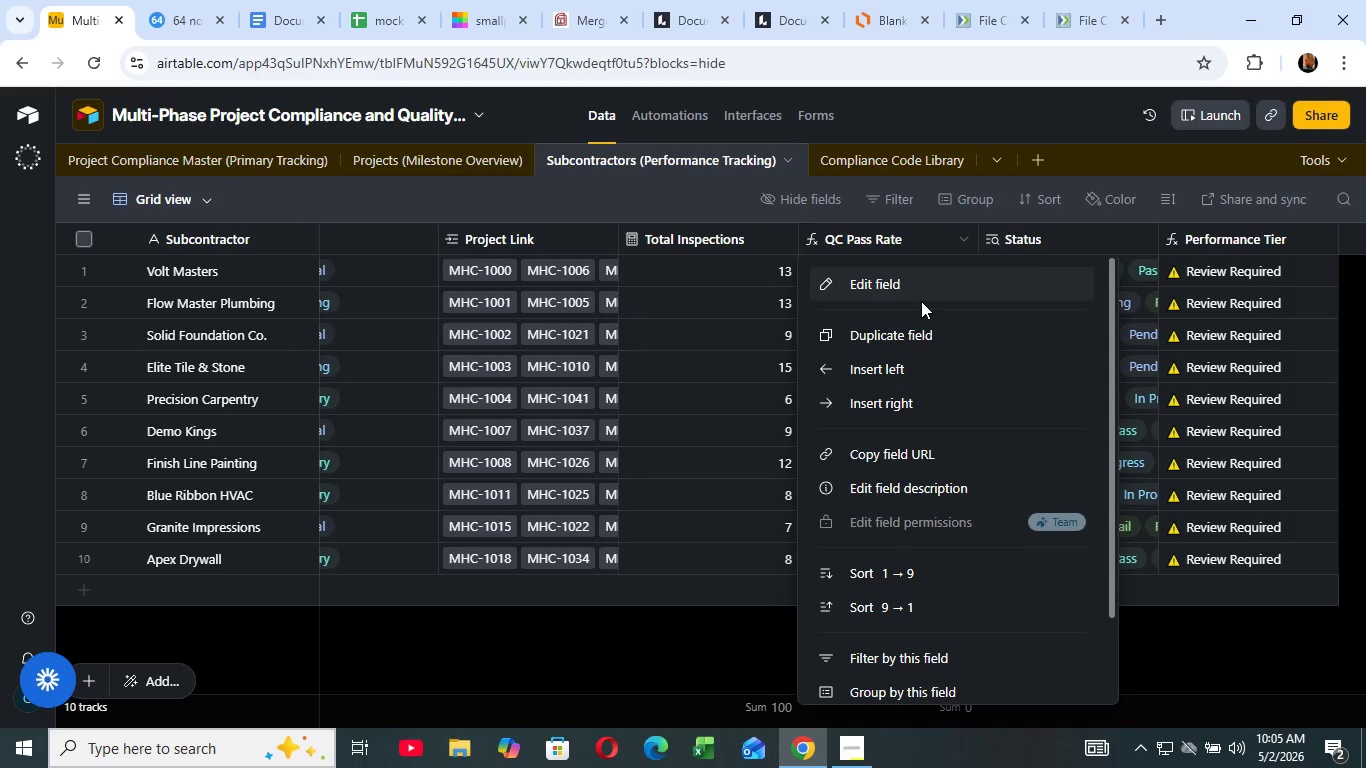 
left_click([882, 292])
 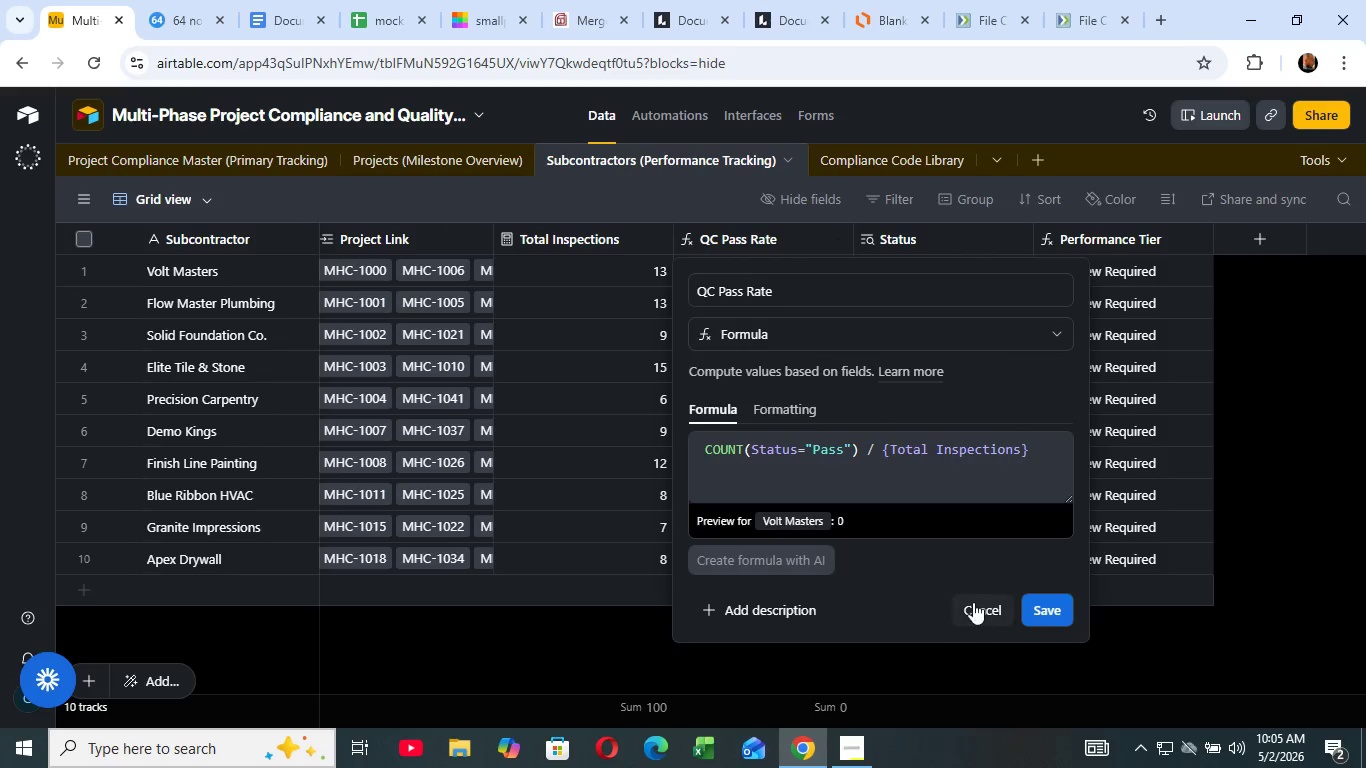 
left_click([974, 602])
 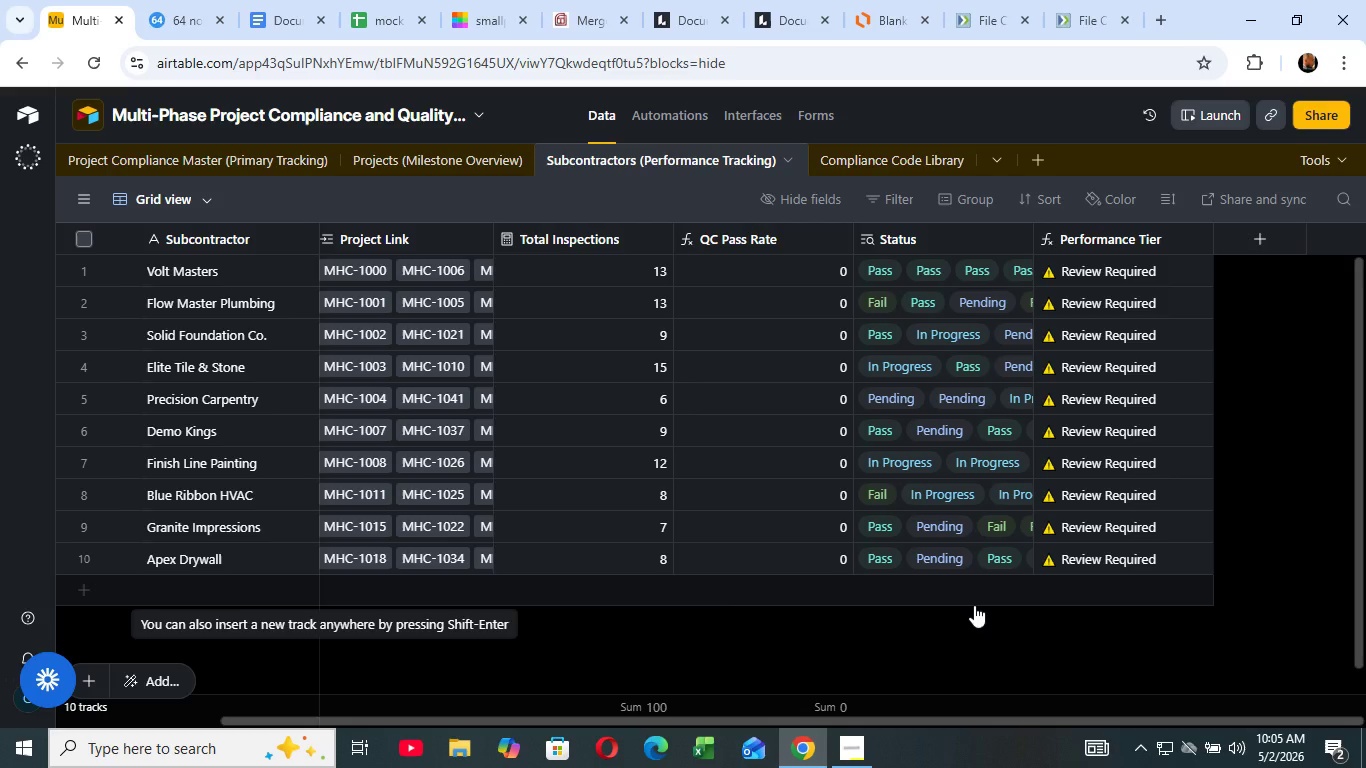 
wait(13.88)
 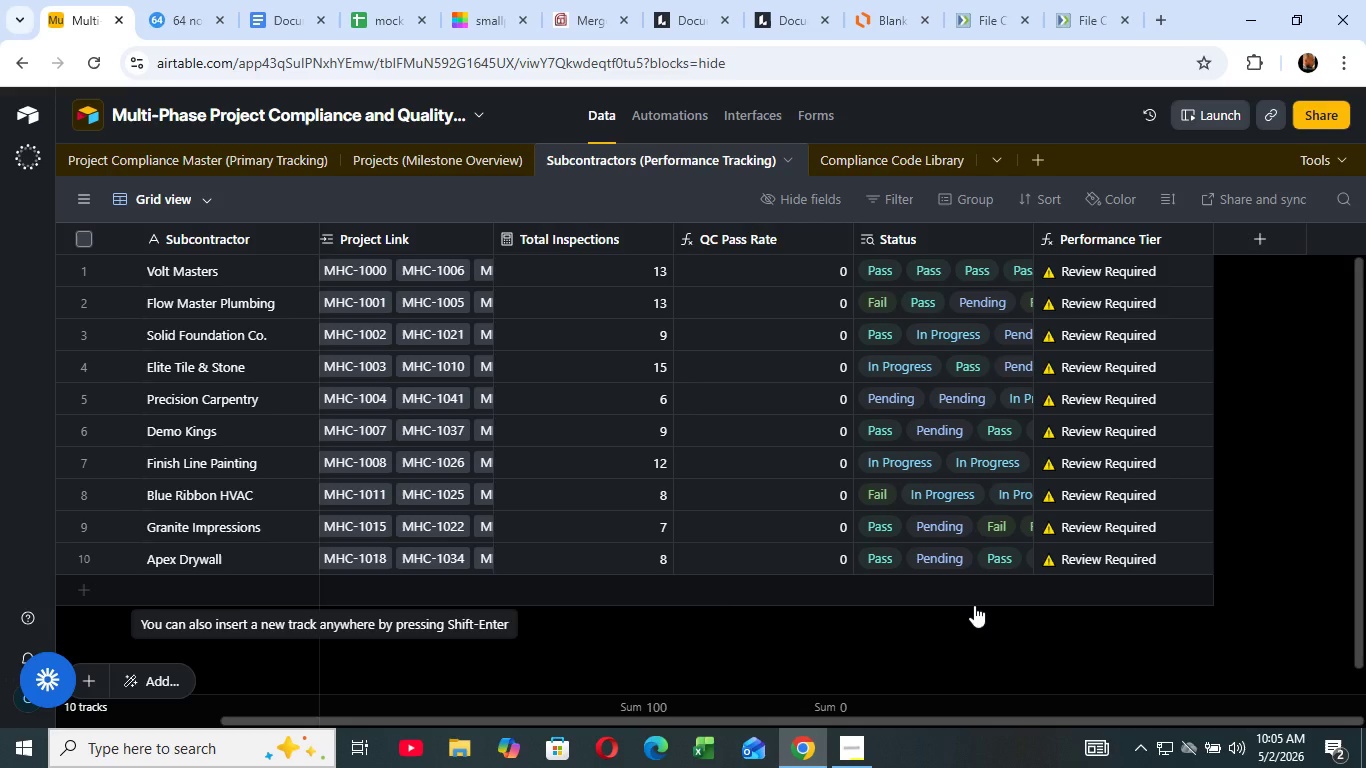 
left_click([994, 243])
 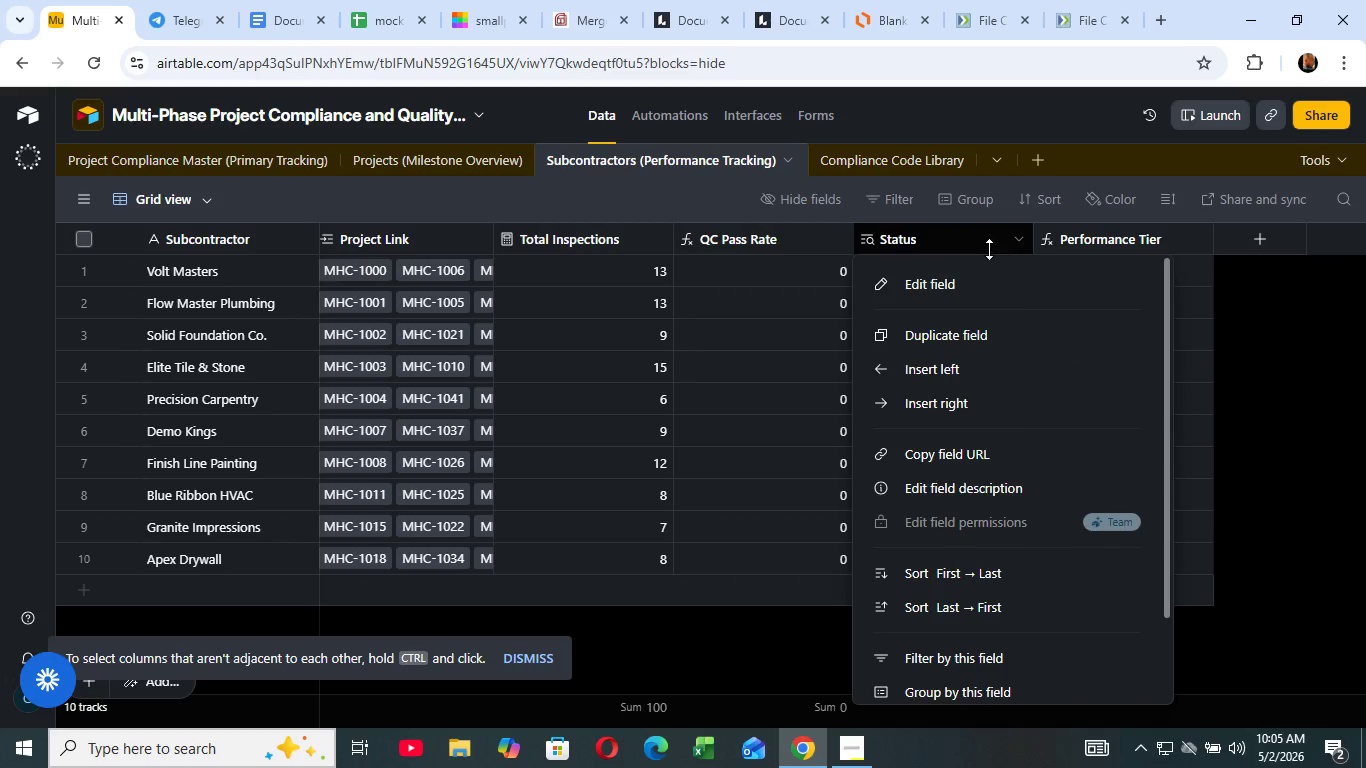 
left_click([1017, 232])
 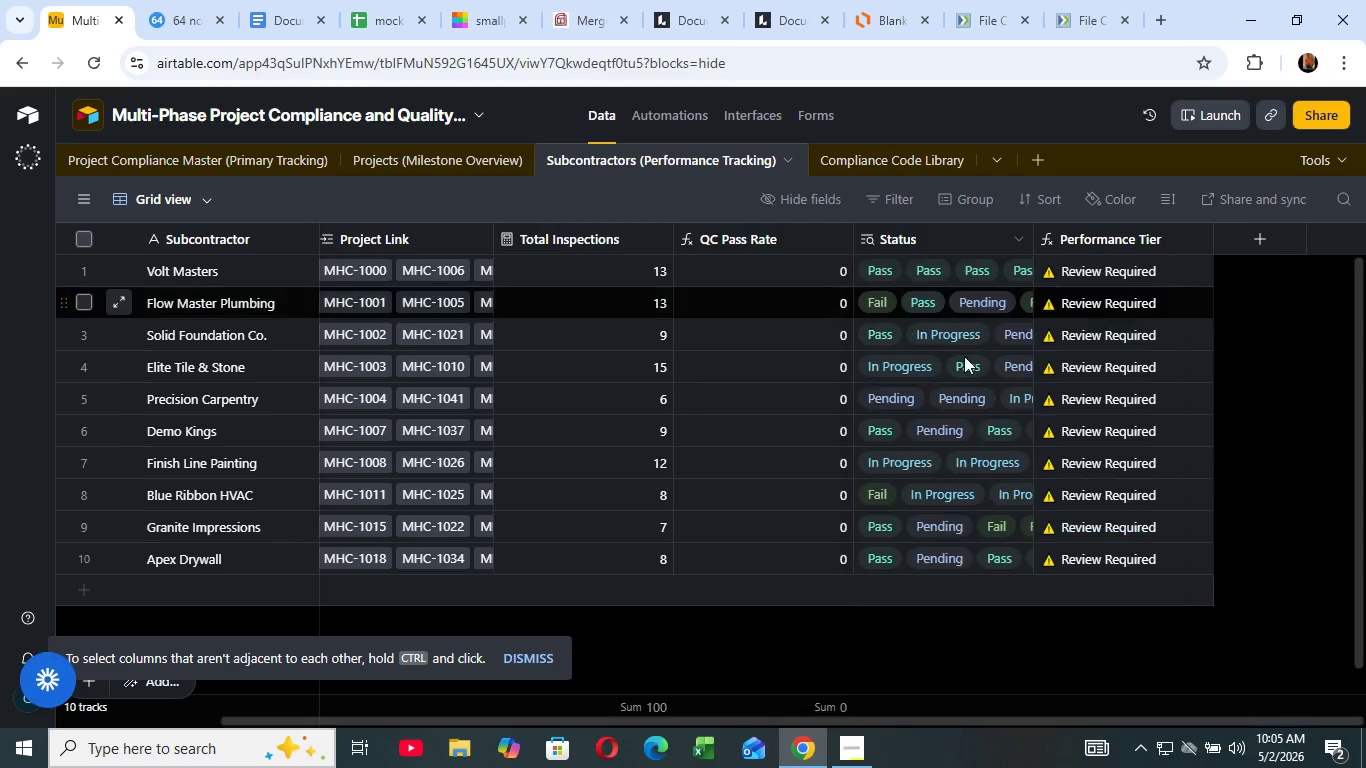 
left_click([981, 283])
 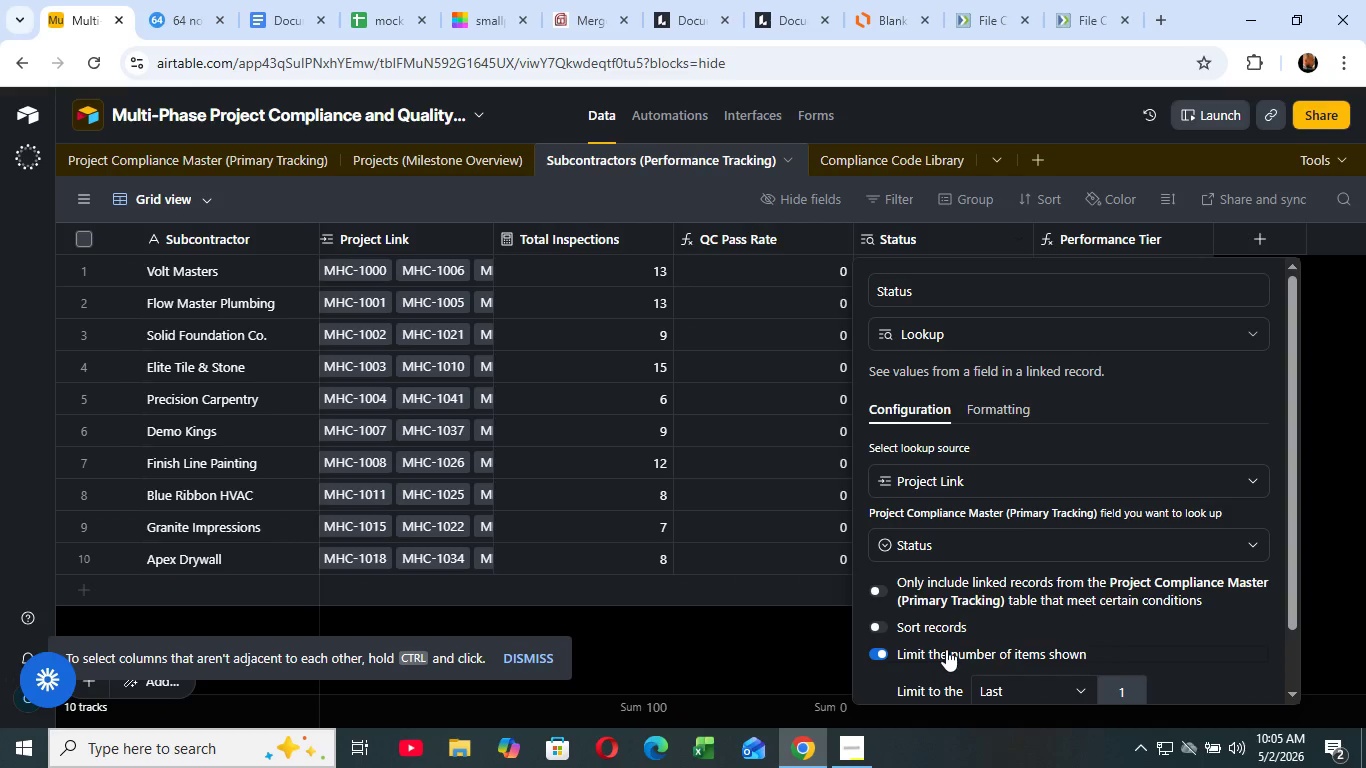 
wait(5.2)
 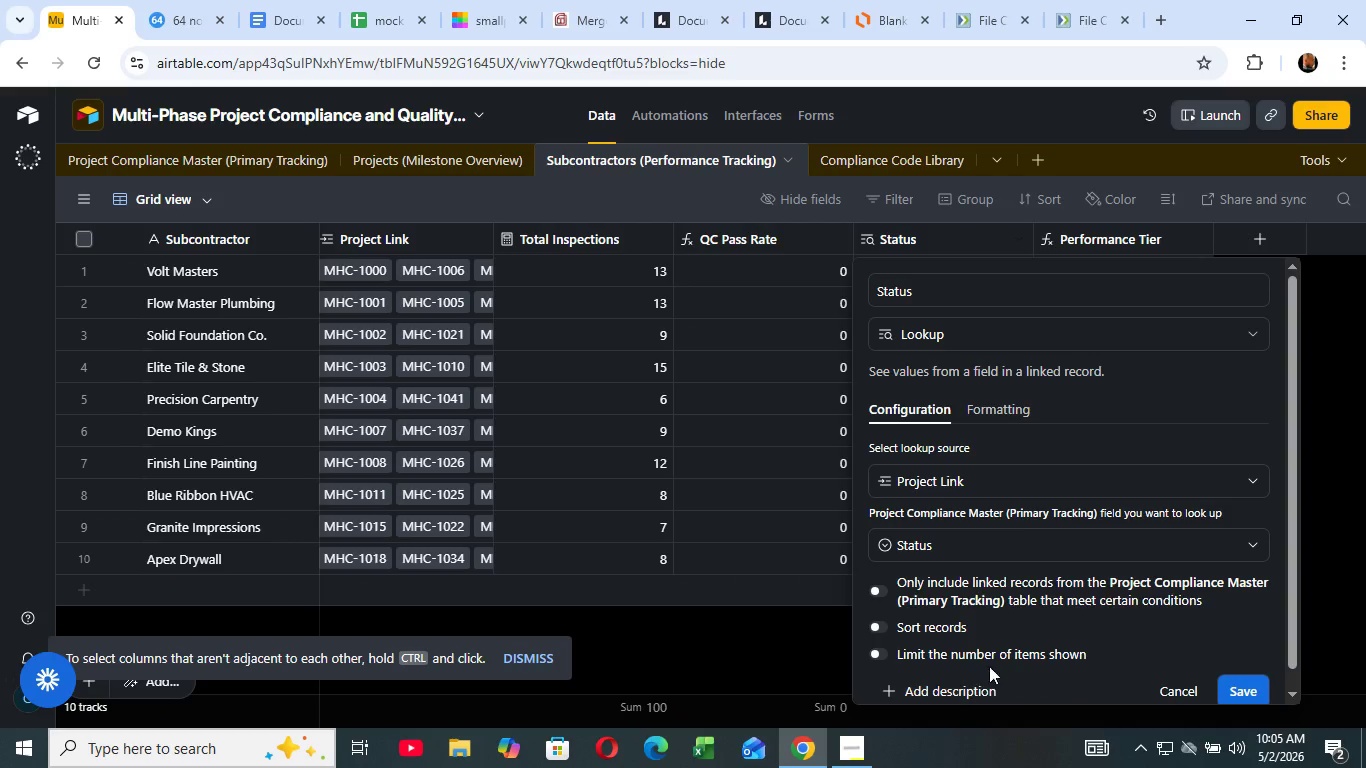 
scroll: coordinate [949, 637], scroll_direction: down, amount: 1.0
 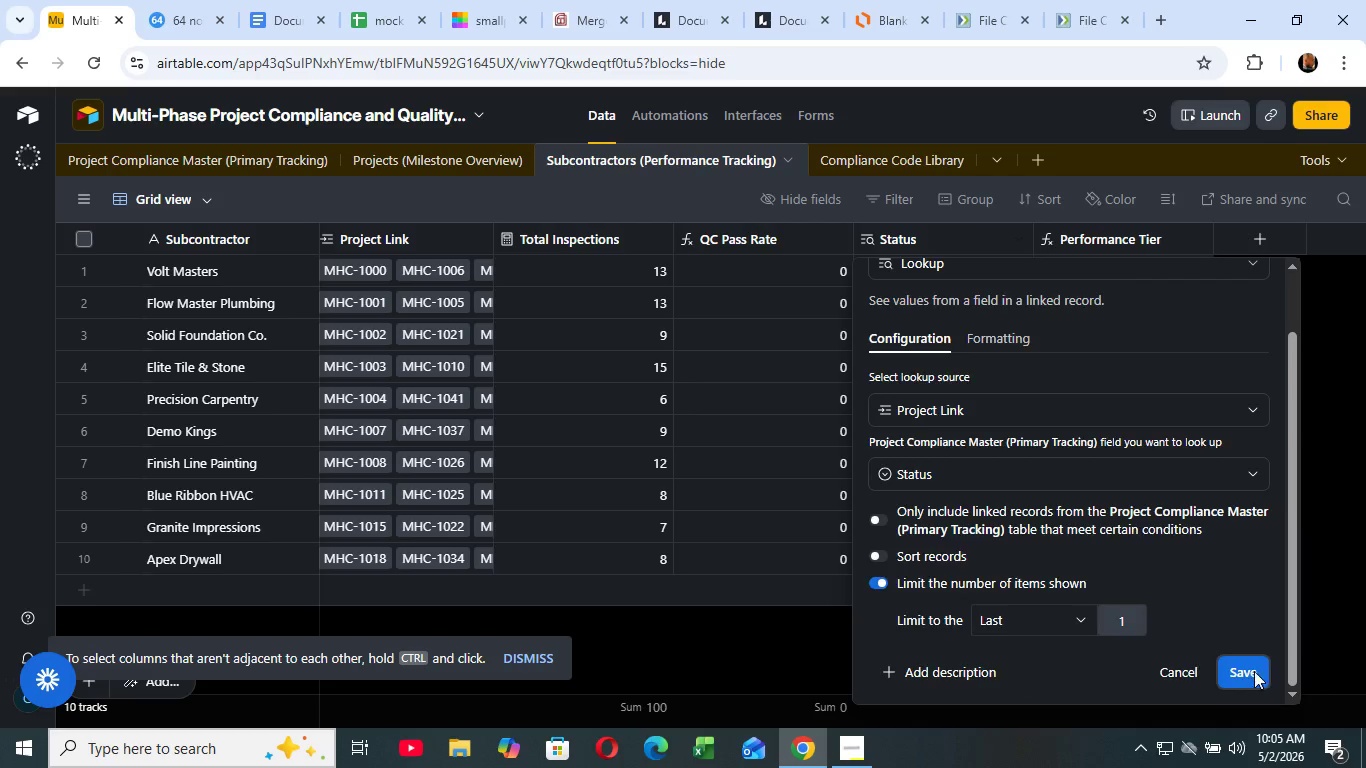 
left_click([1254, 671])
 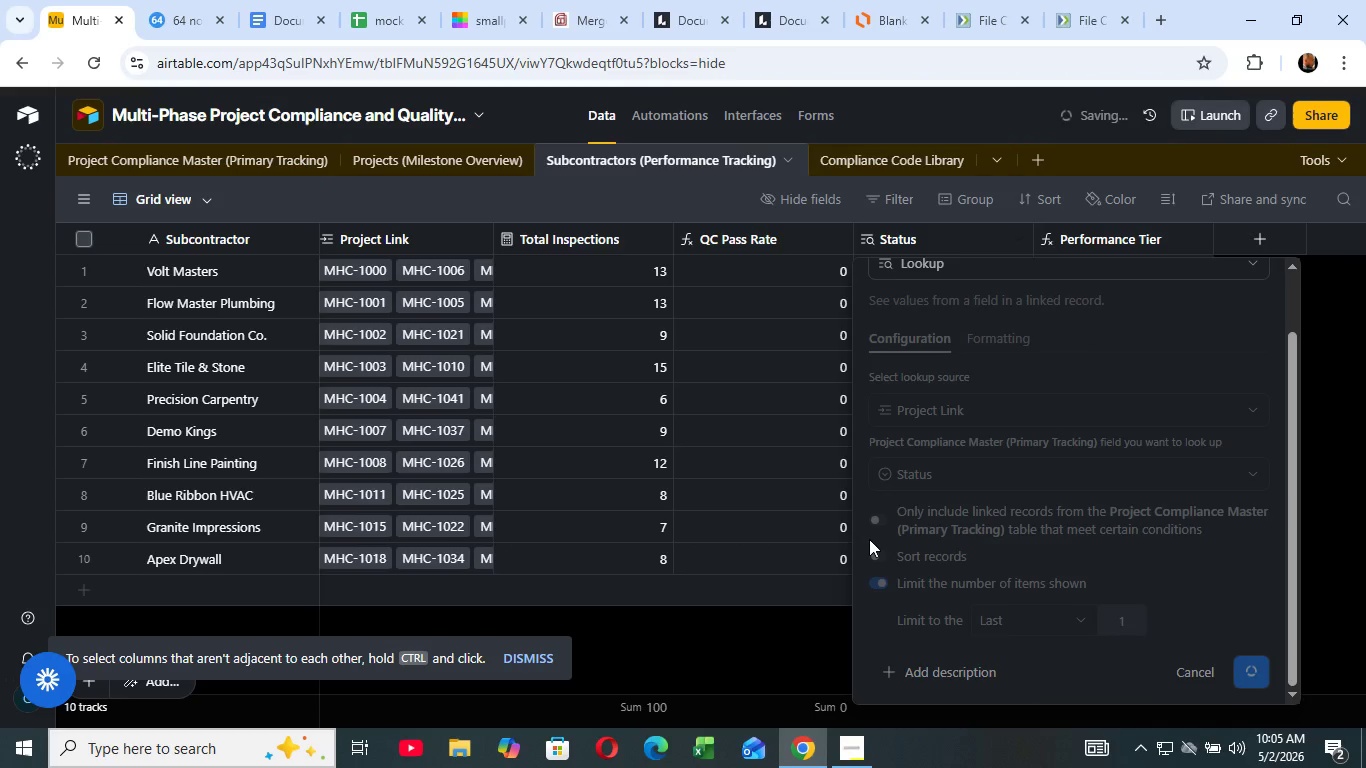 
left_click([869, 539])
 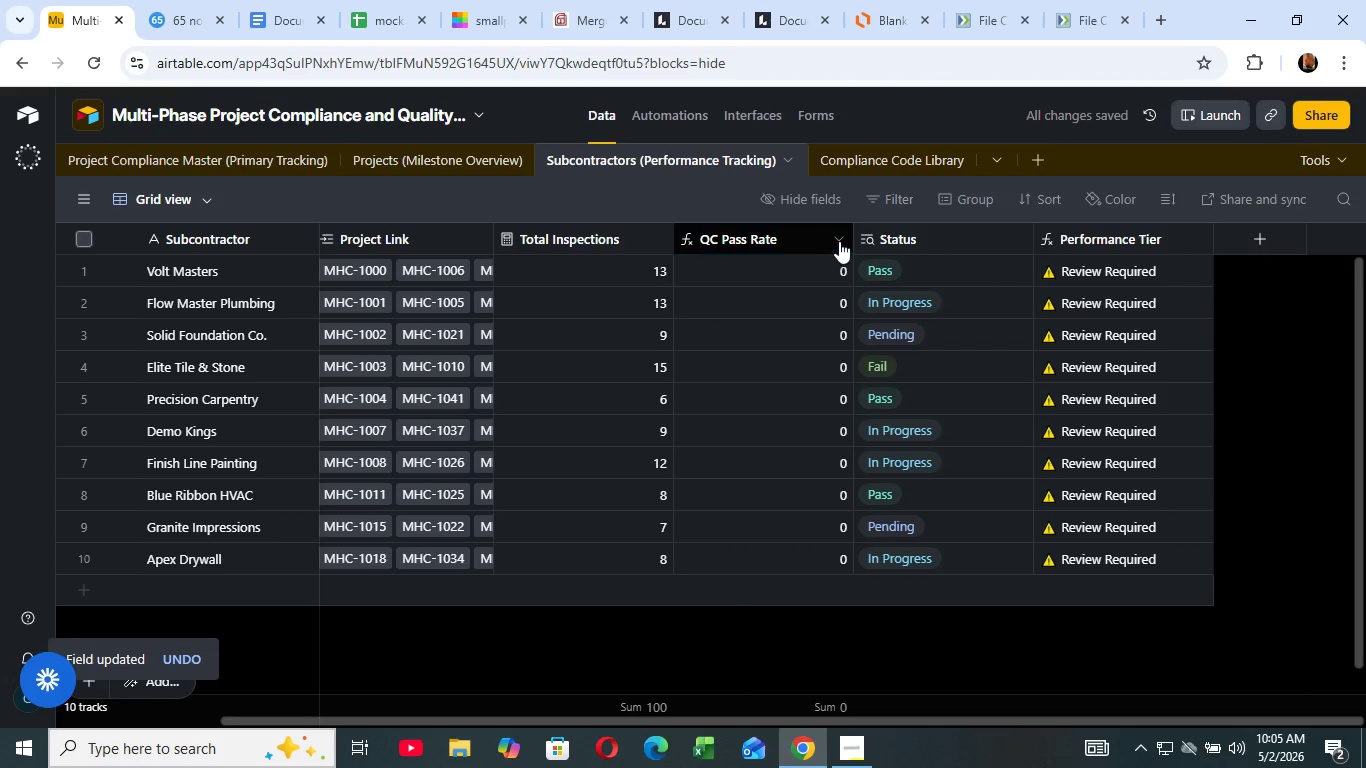 
wait(7.44)
 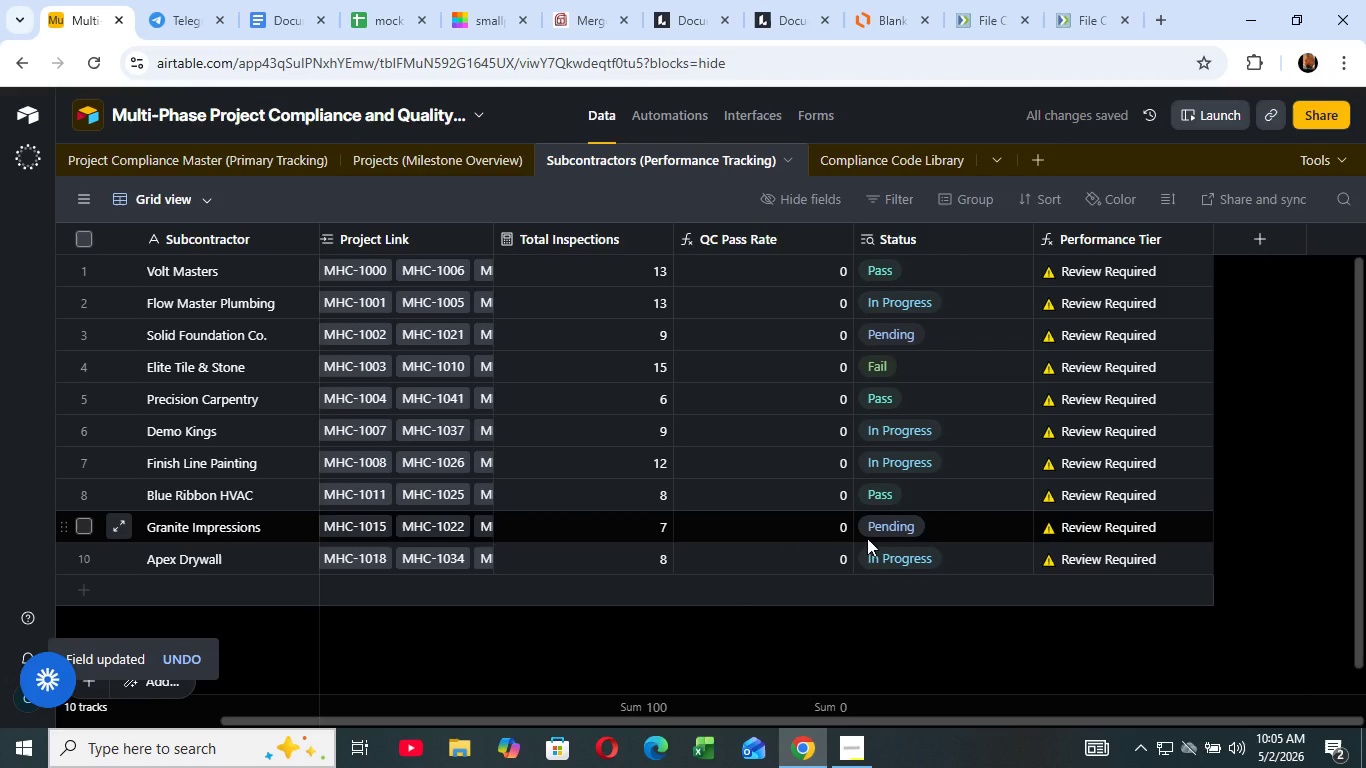 
left_click([843, 238])
 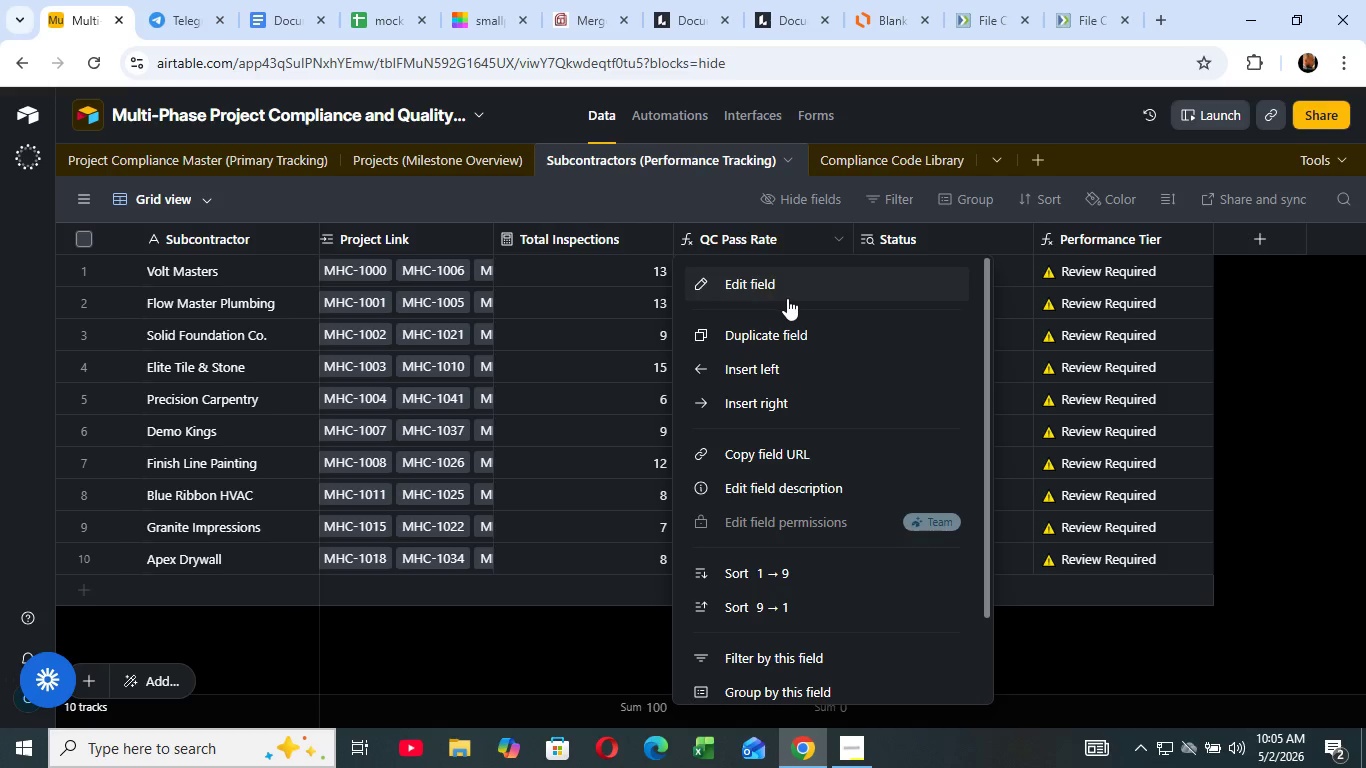 
left_click([784, 291])
 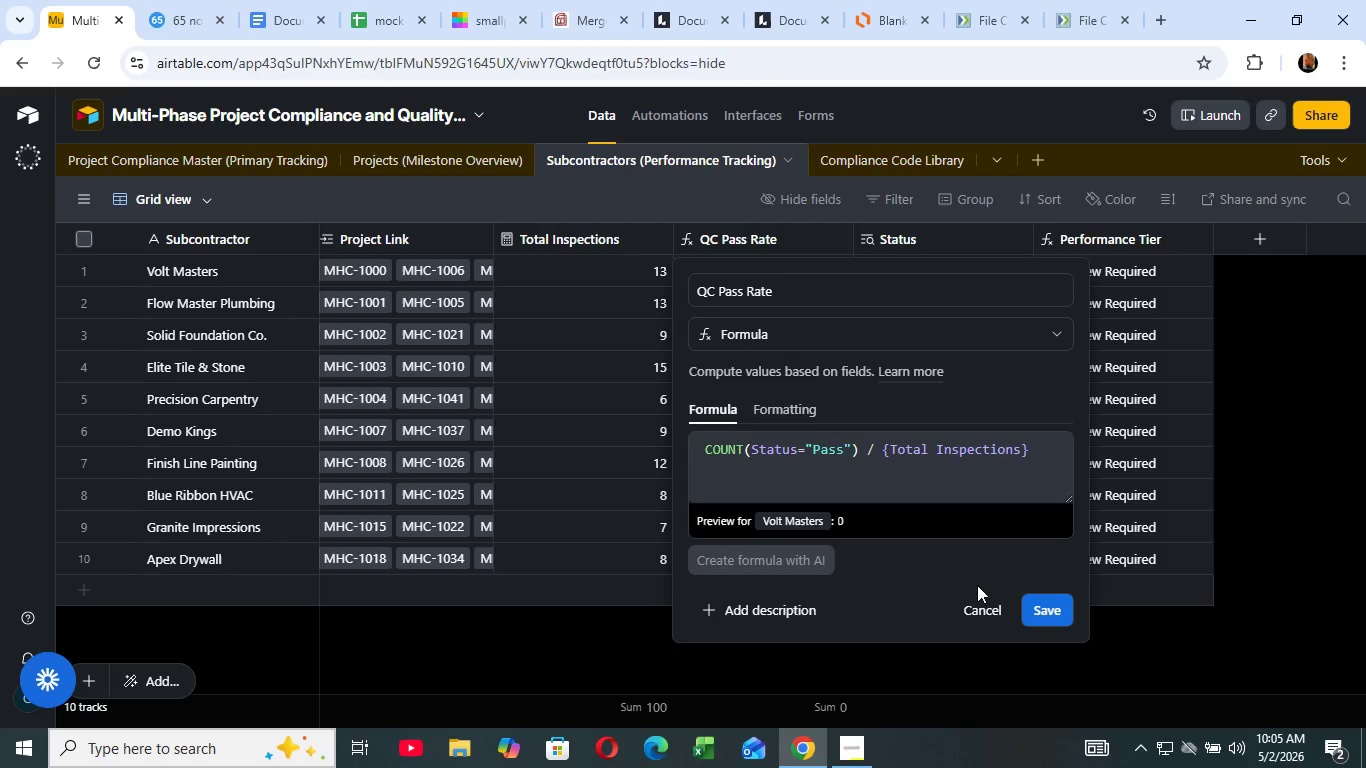 
wait(7.45)
 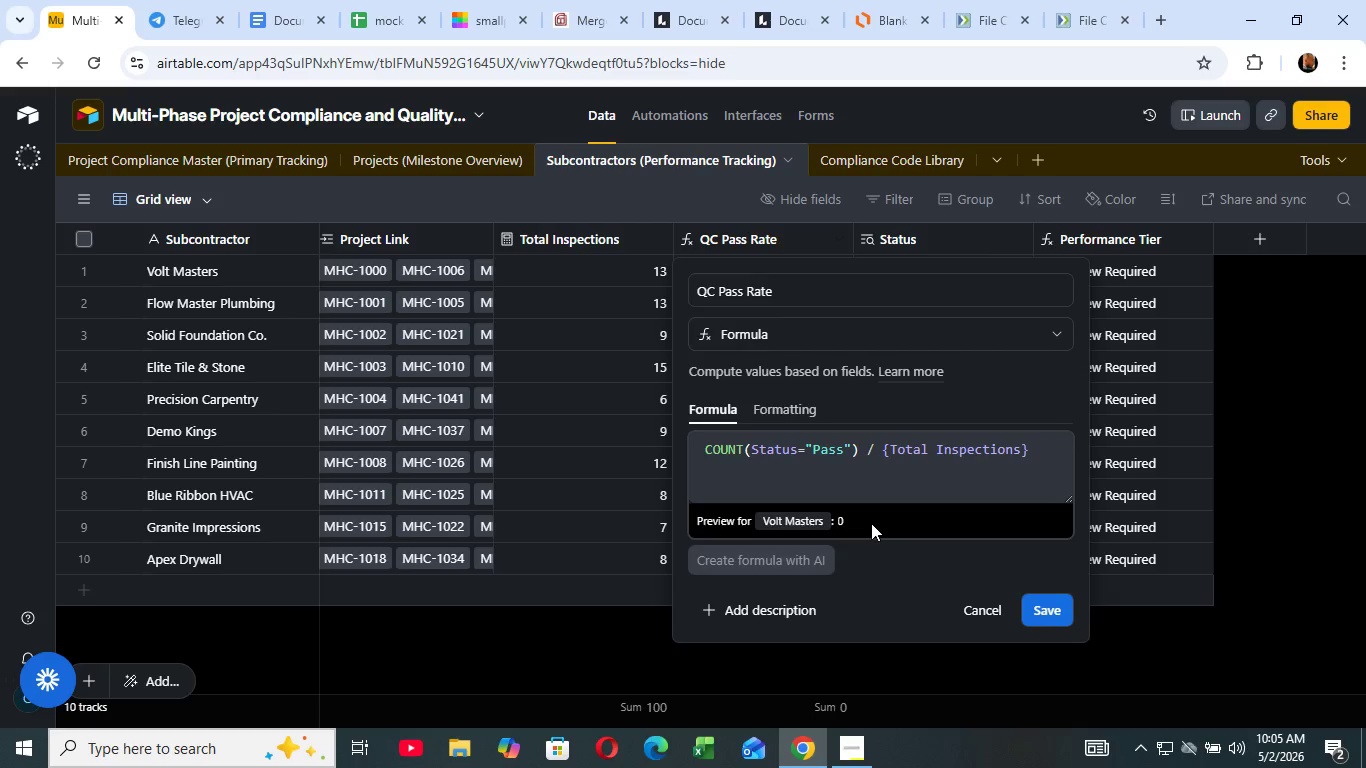 
left_click([1037, 609])
 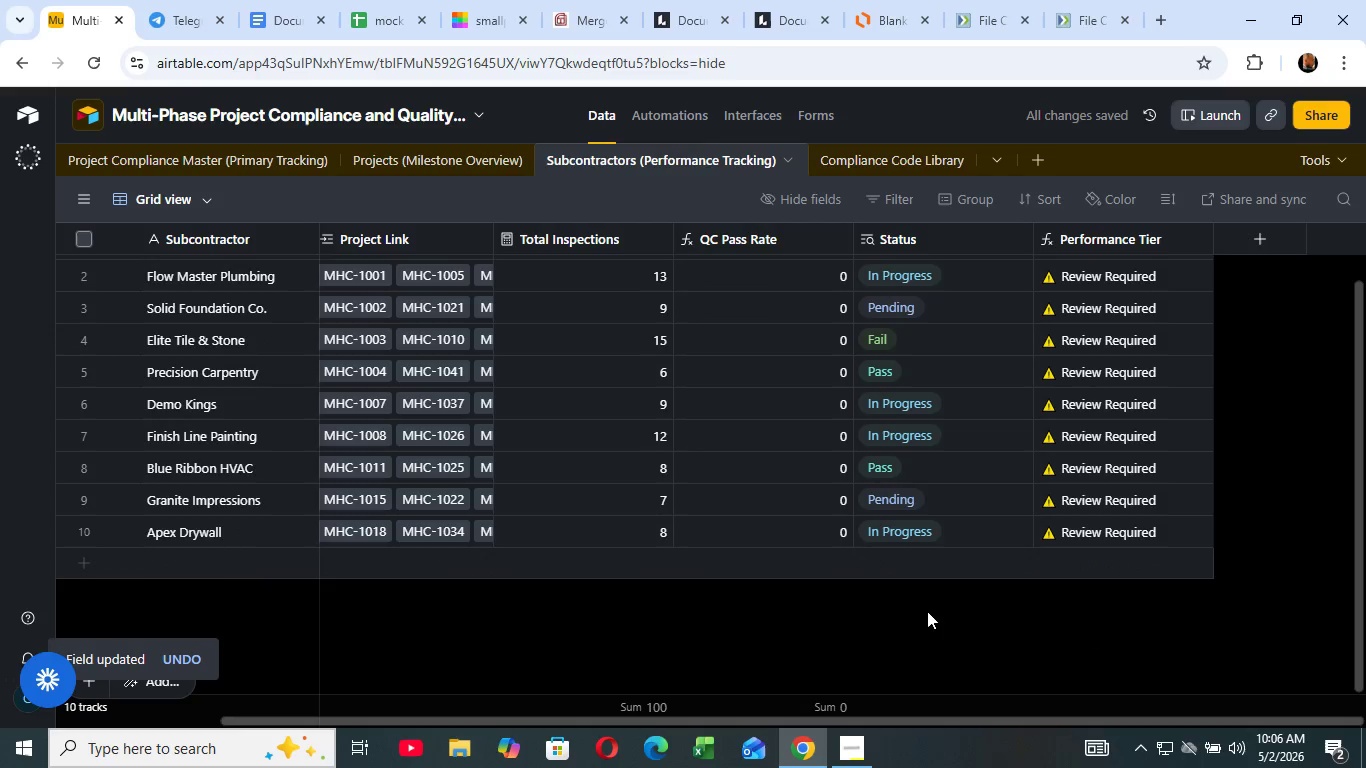 
scroll: coordinate [927, 611], scroll_direction: up, amount: 6.0
 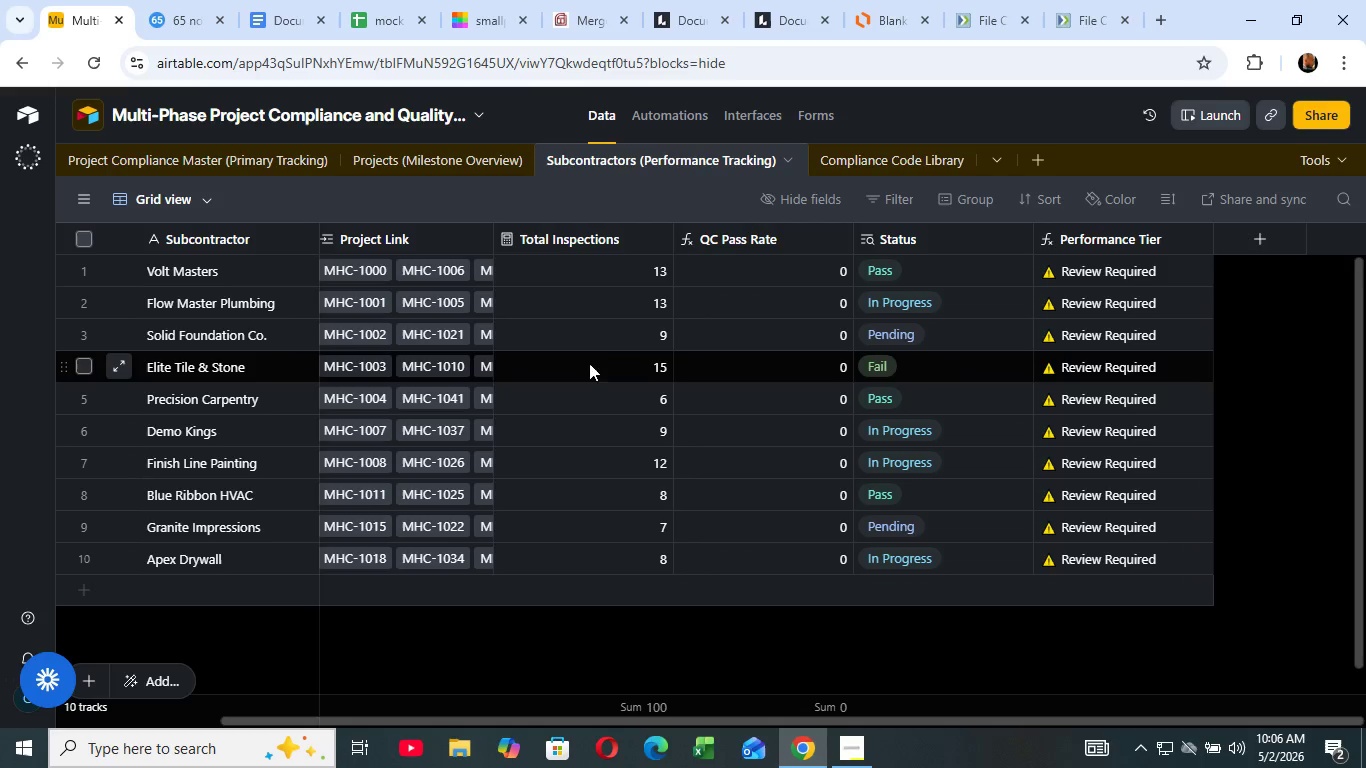 
wait(16.43)
 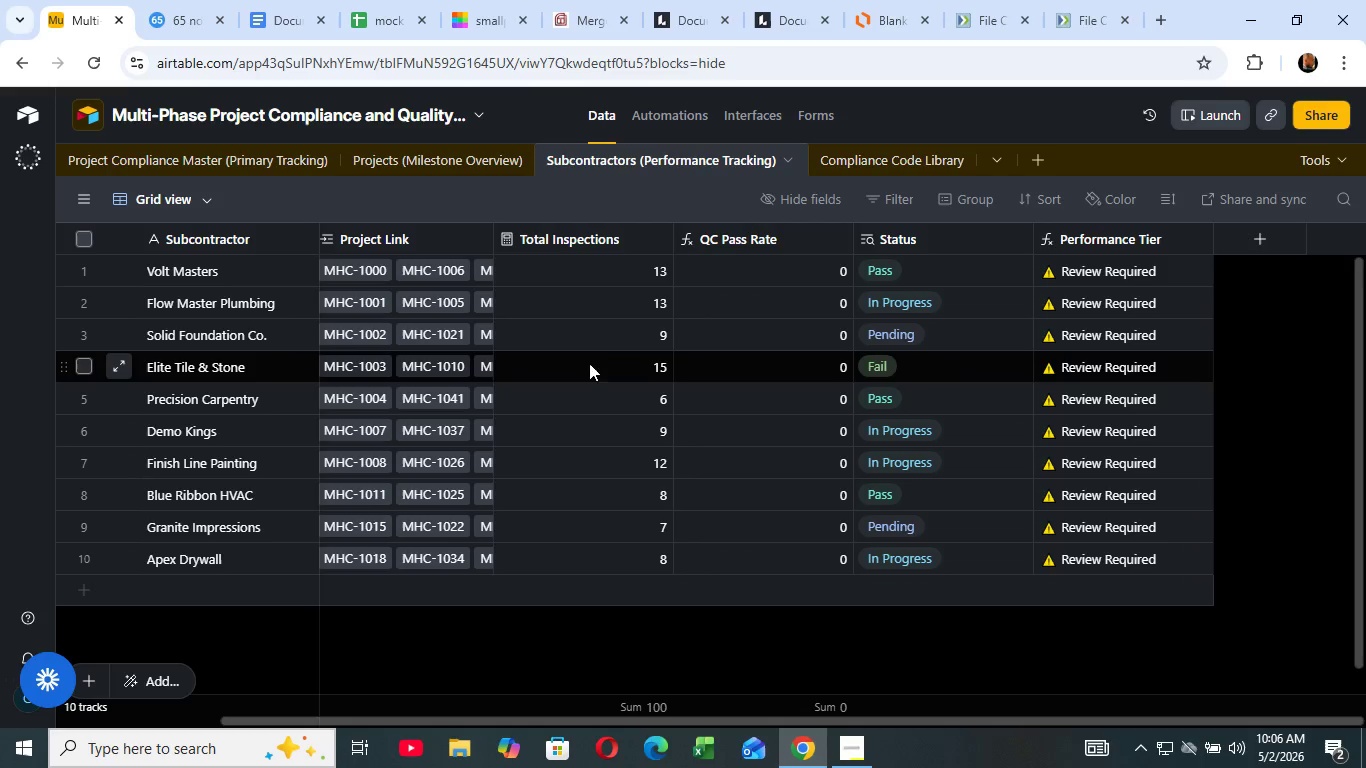 
left_click([838, 226])
 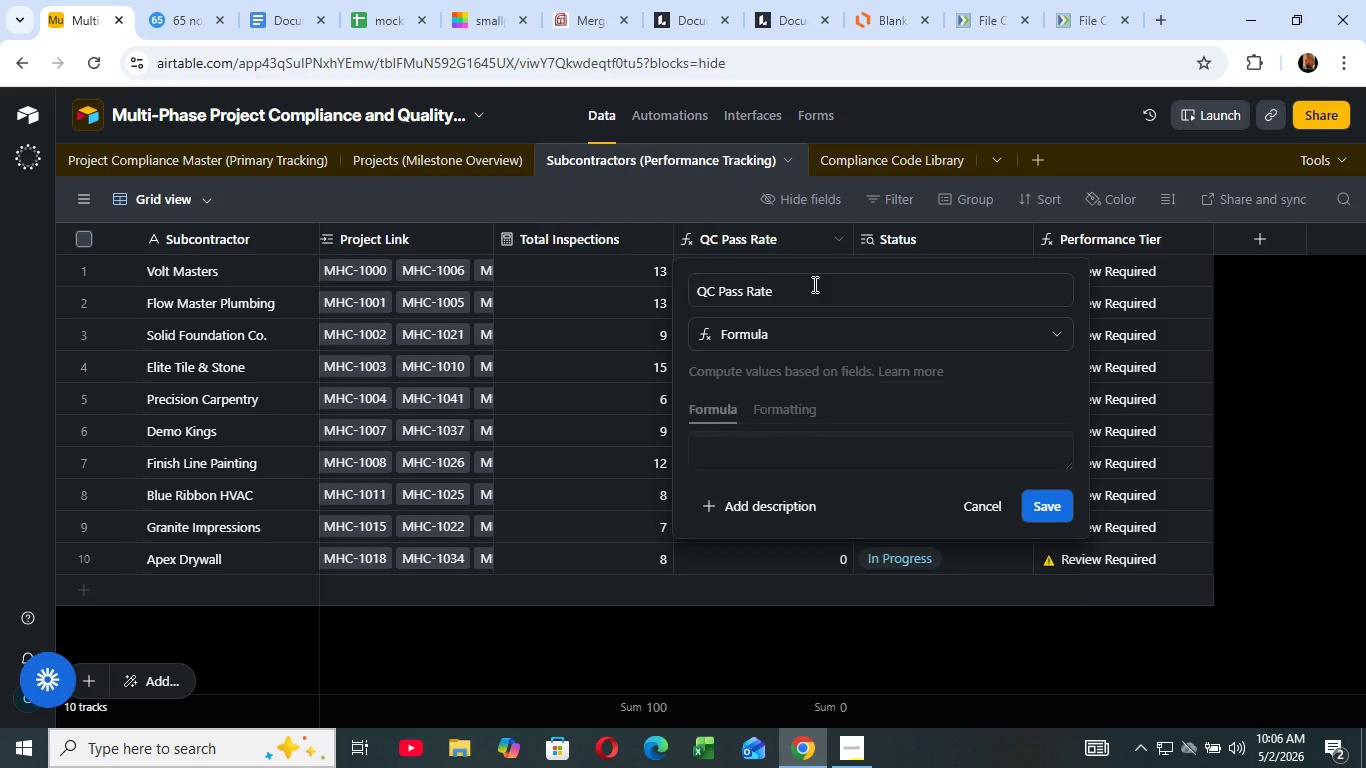 
left_click([813, 285])
 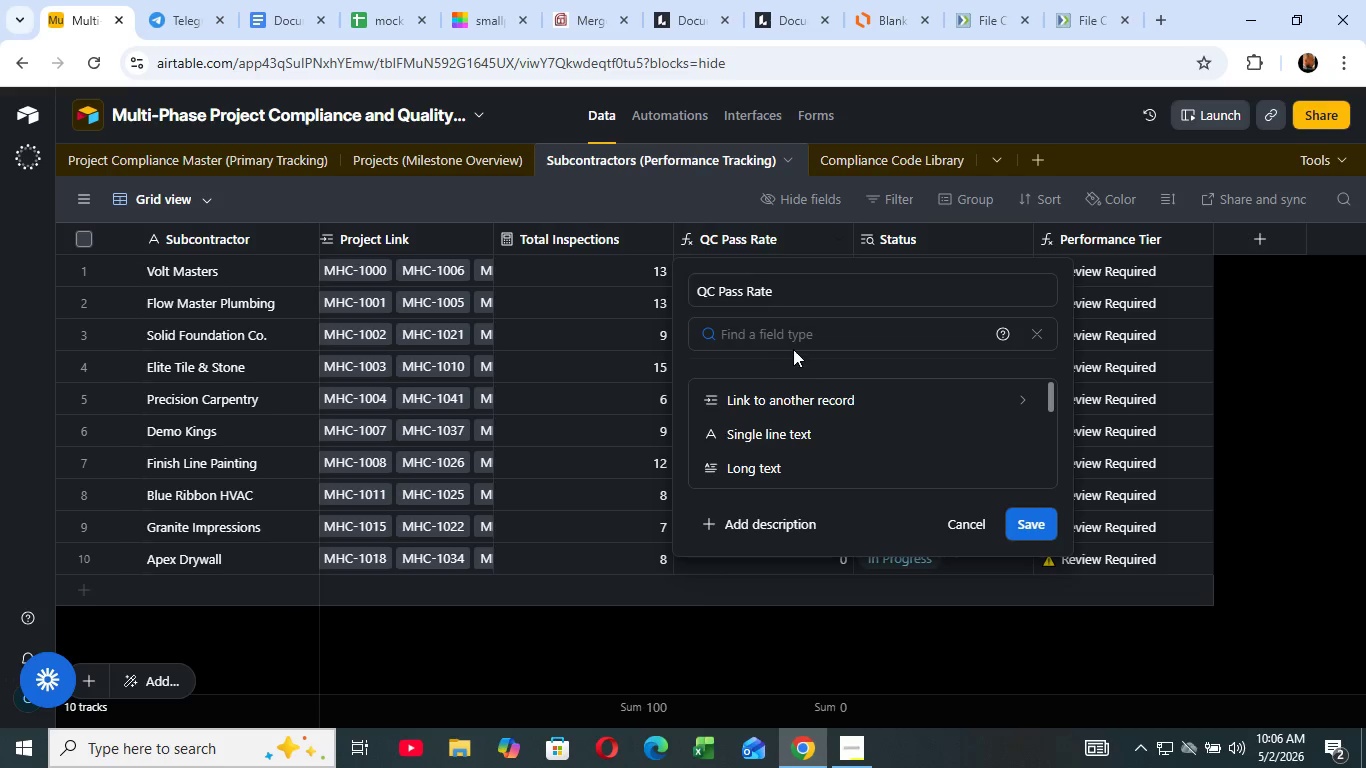 
wait(6.42)
 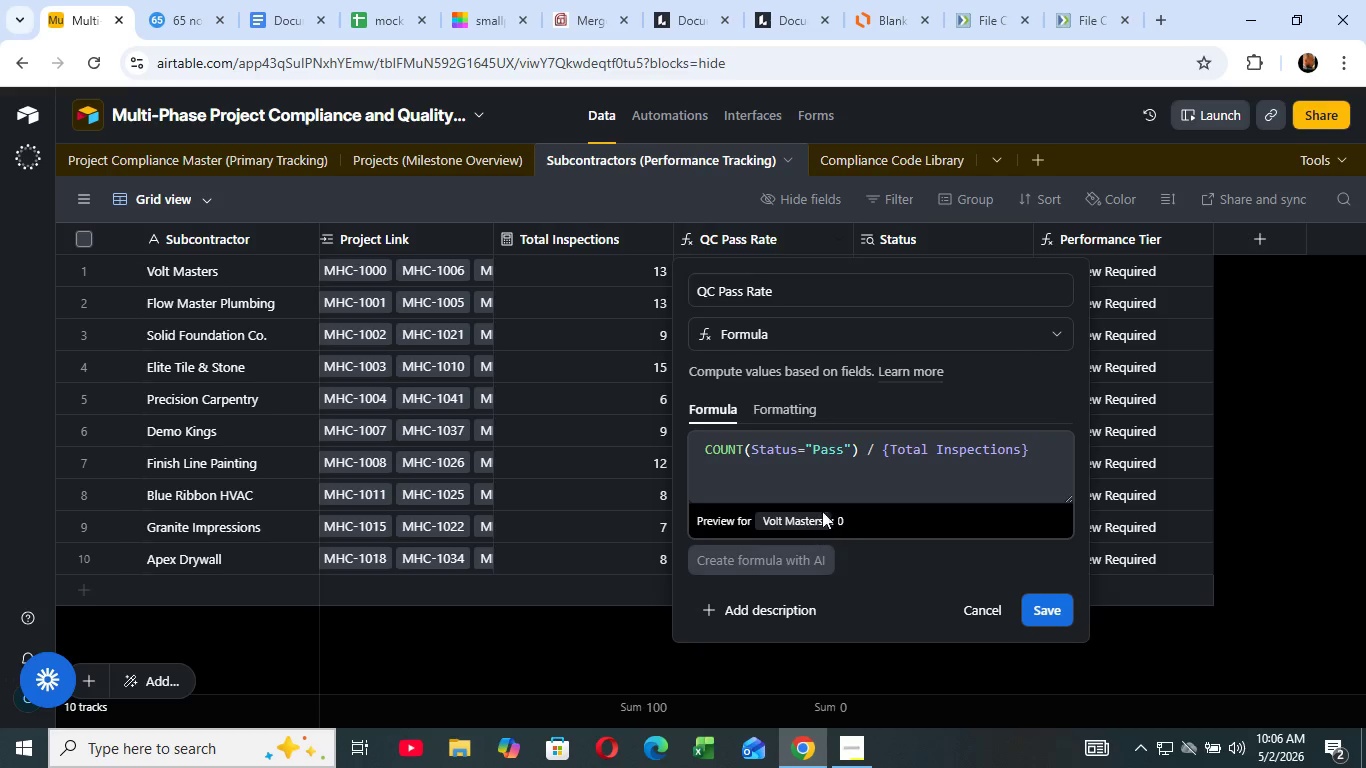 
left_click([799, 336])
 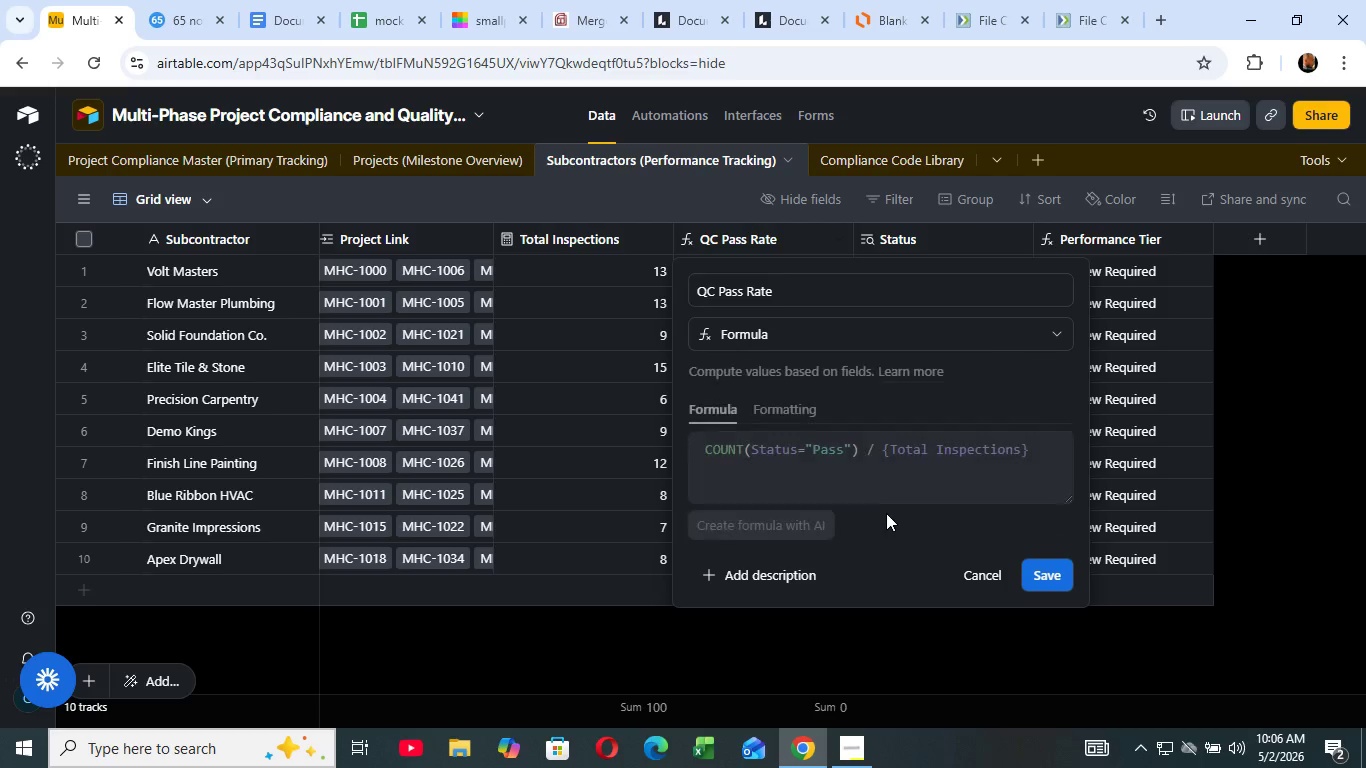 
left_click([886, 514])
 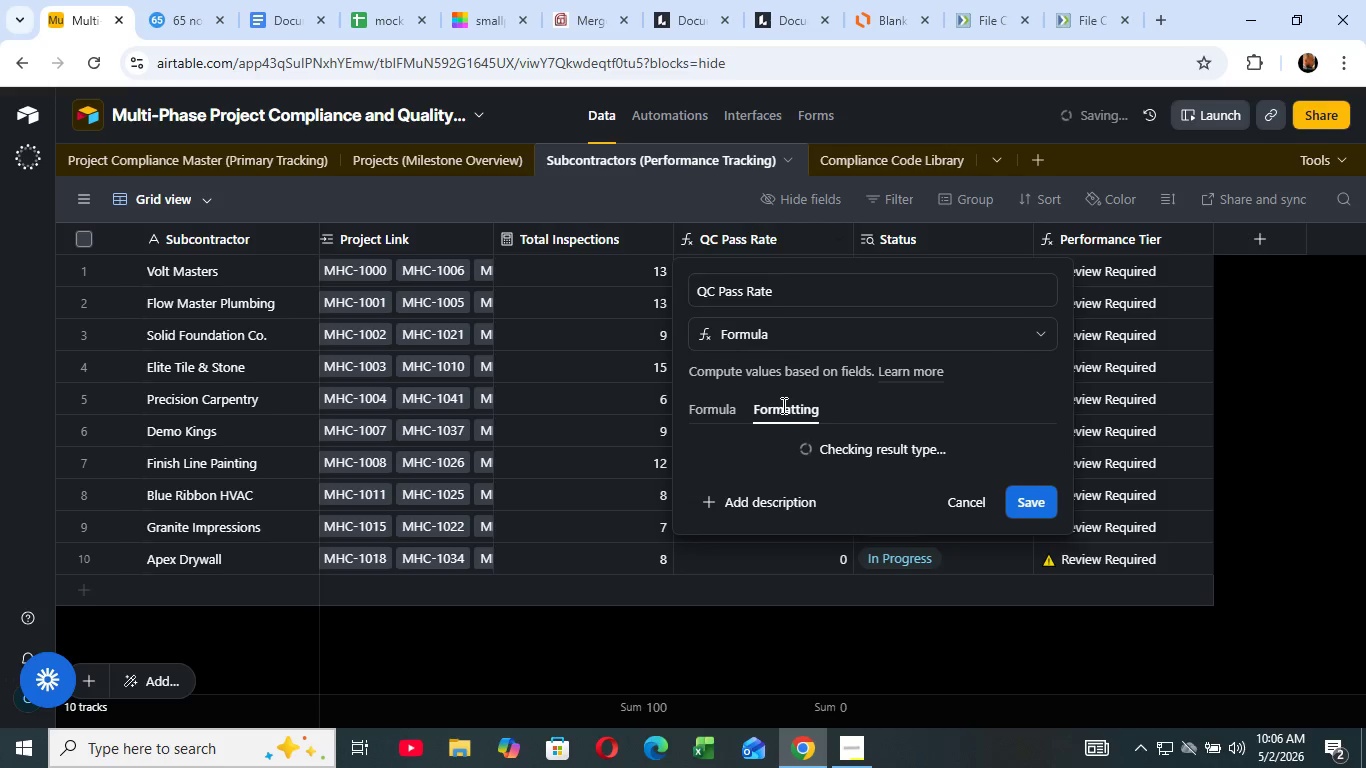 
left_click([779, 408])
 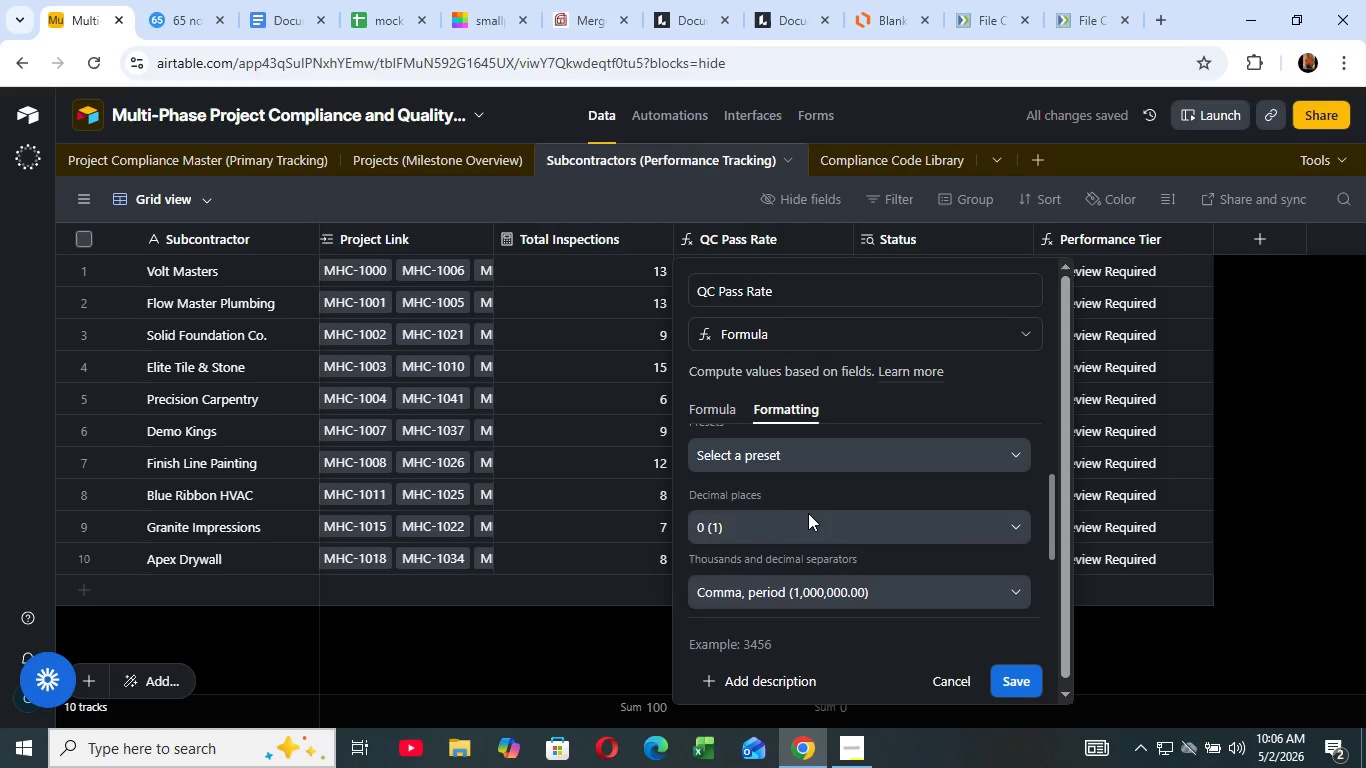 
scroll: coordinate [808, 513], scroll_direction: down, amount: 1.0
 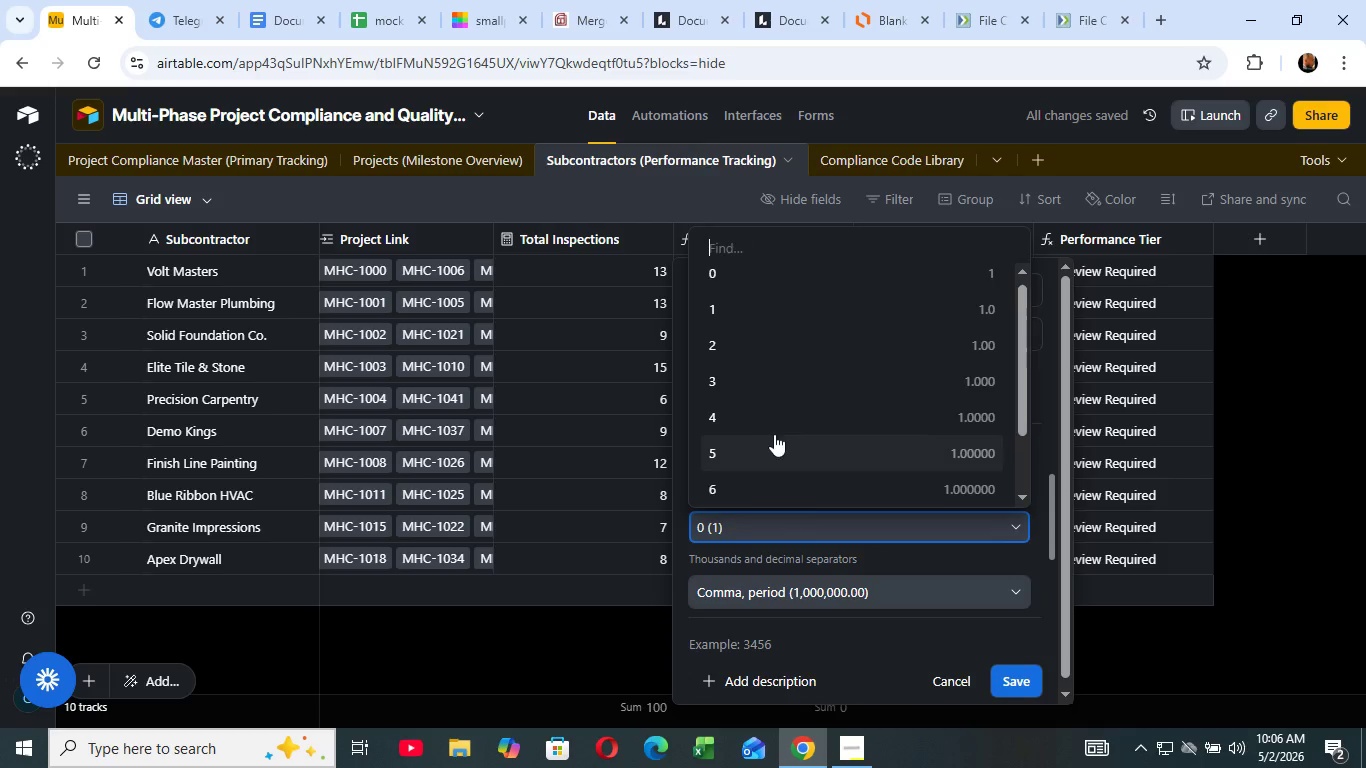 
left_click([790, 522])
 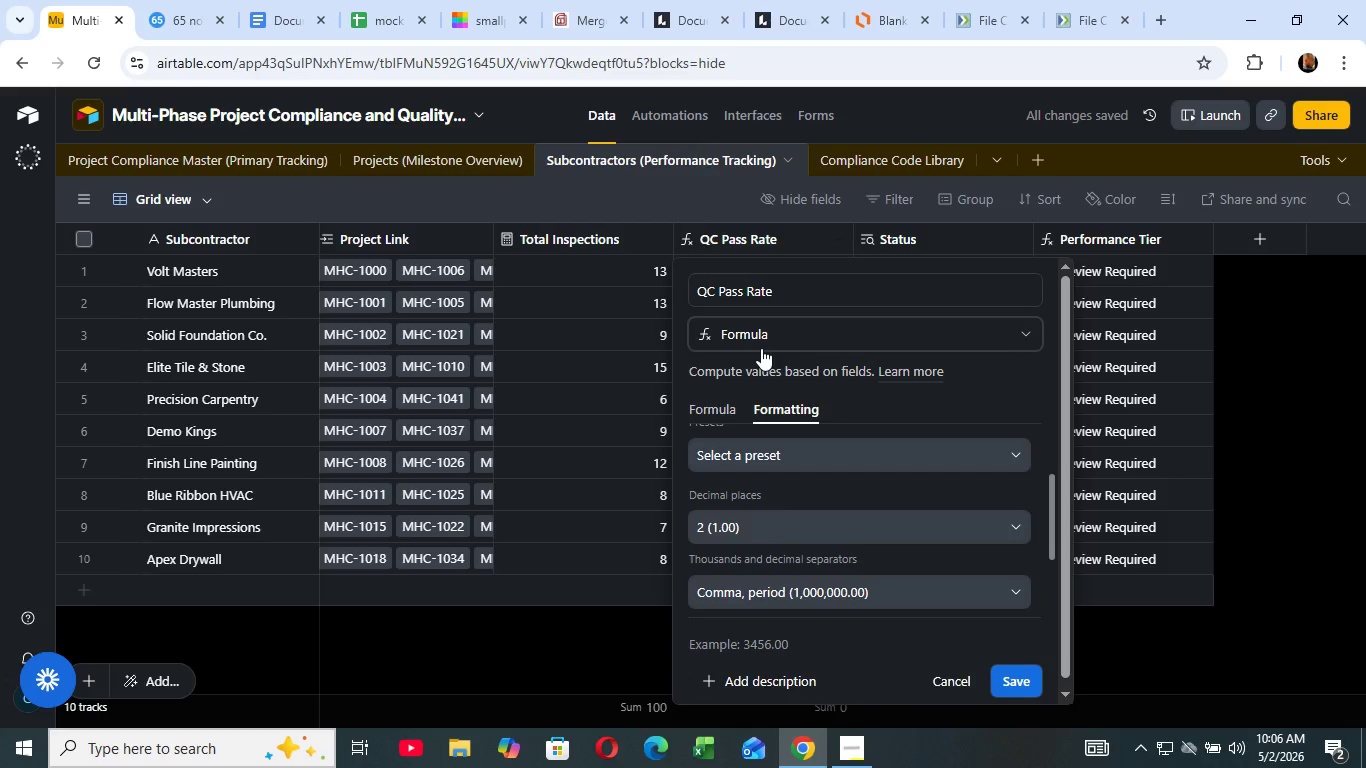 
left_click([761, 348])
 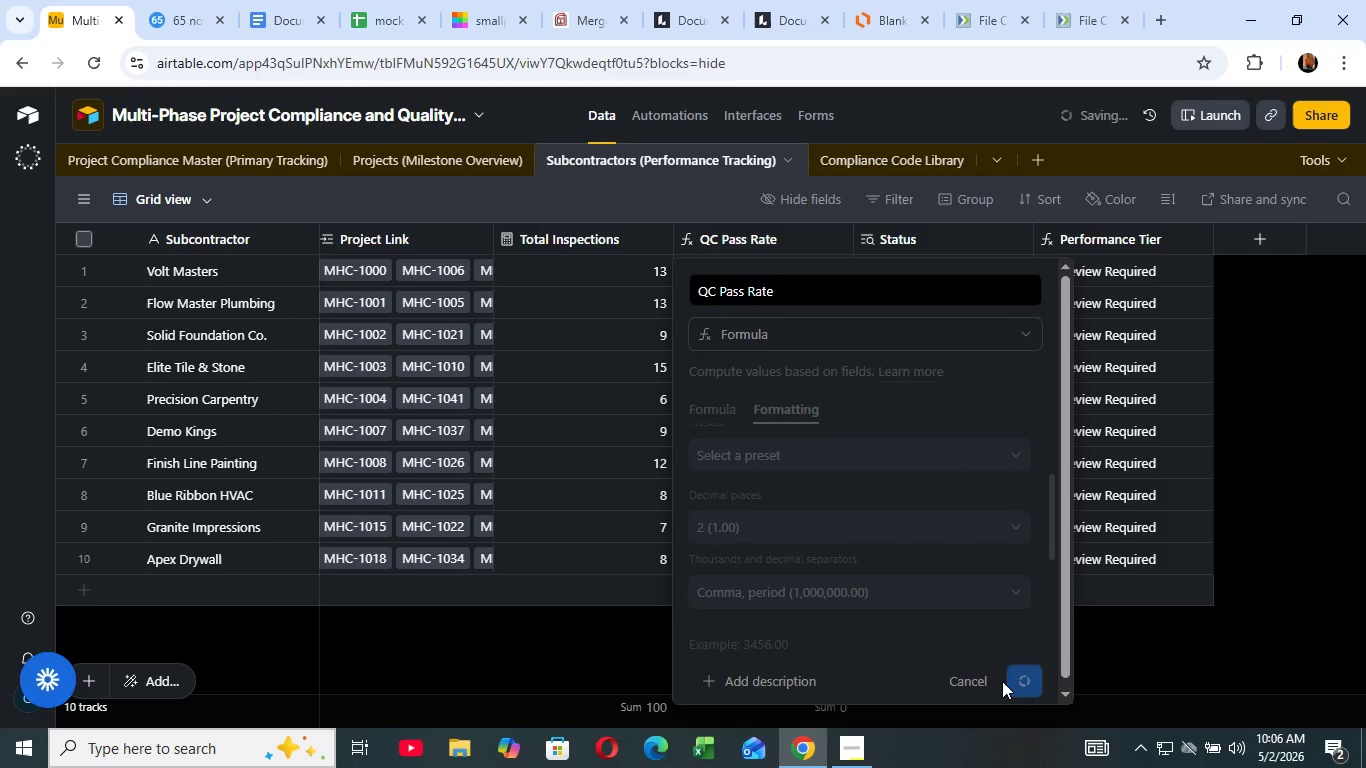 
left_click([1002, 681])
 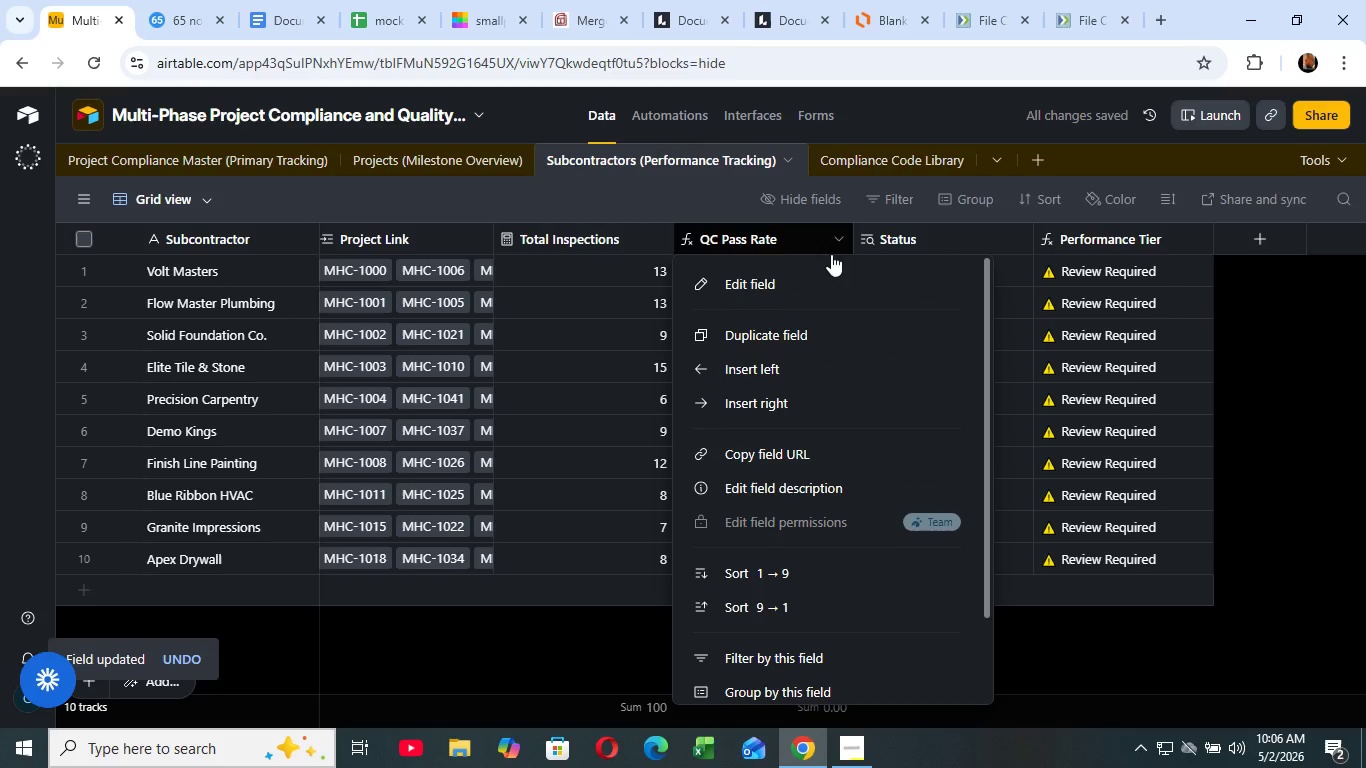 
left_click([830, 237])
 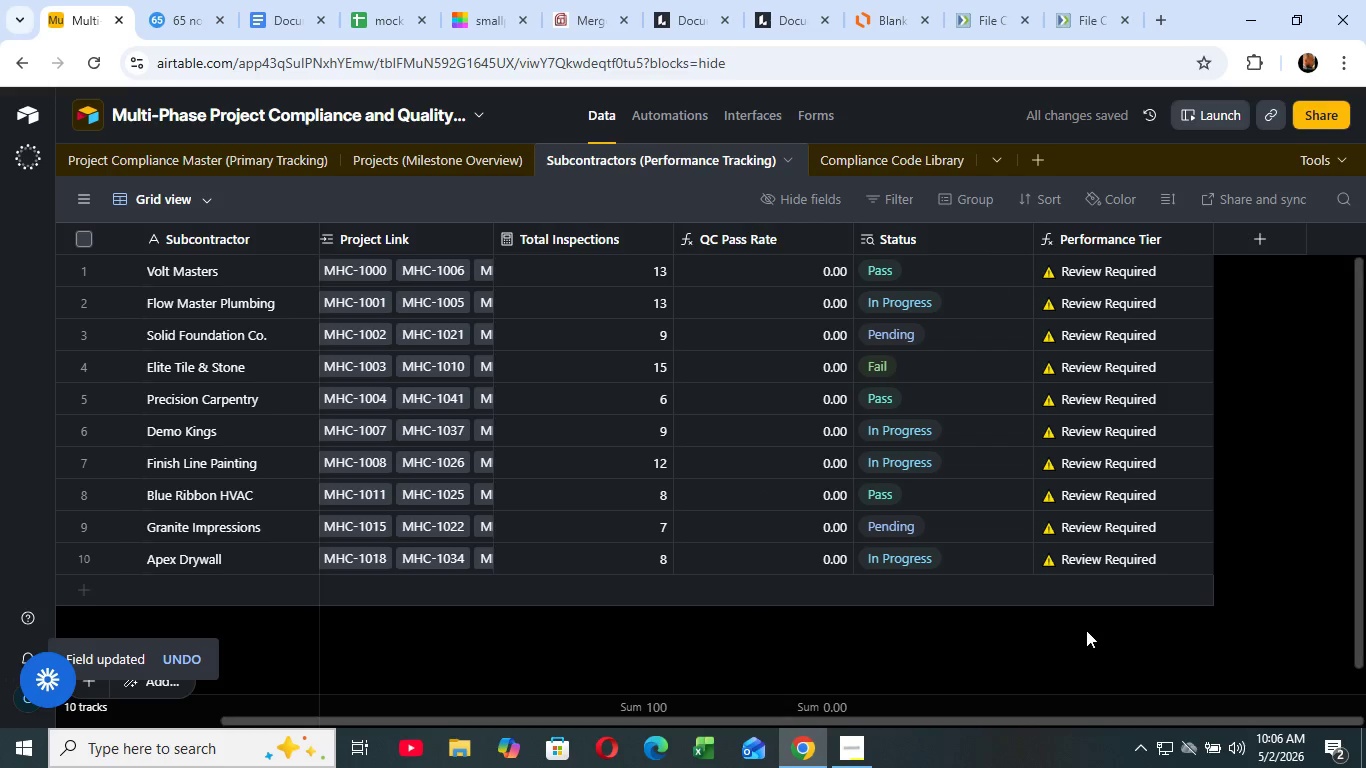 
left_click([1090, 637])
 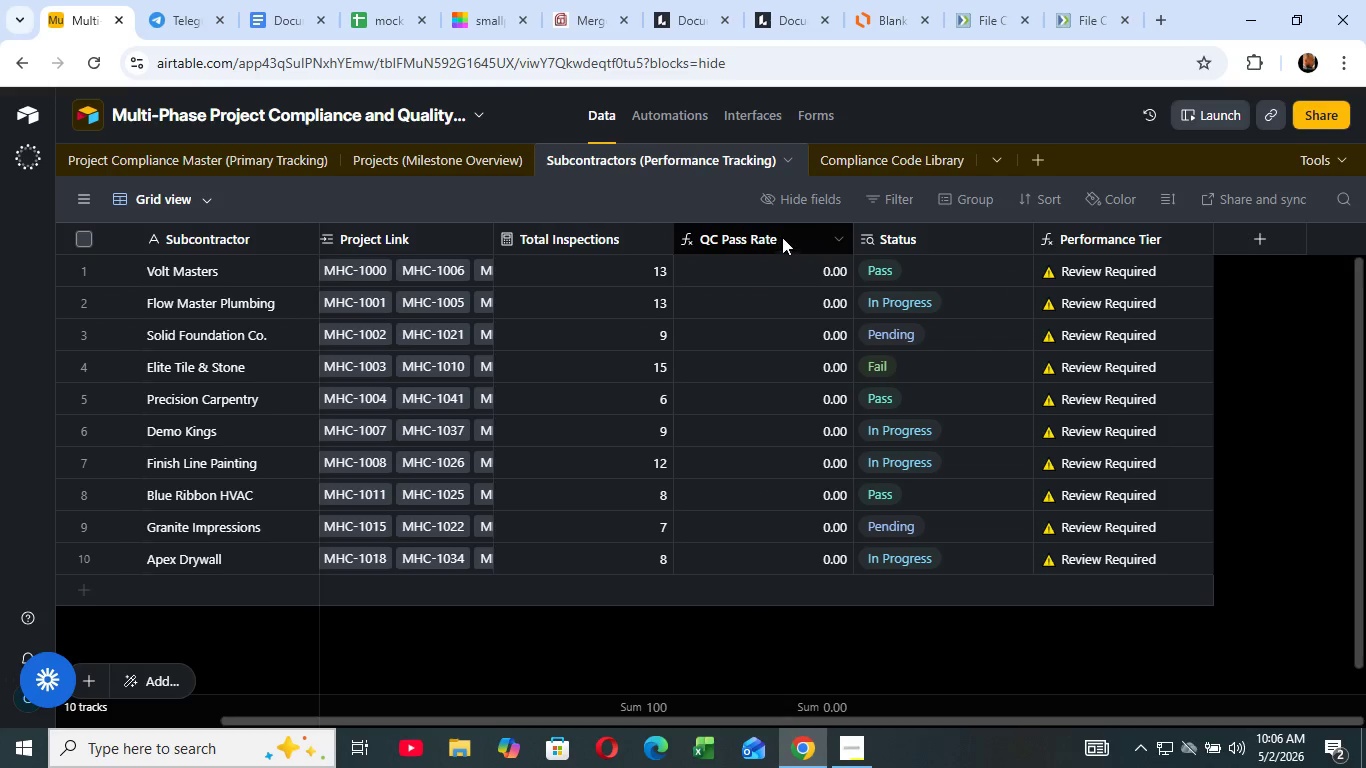 
wait(6.42)
 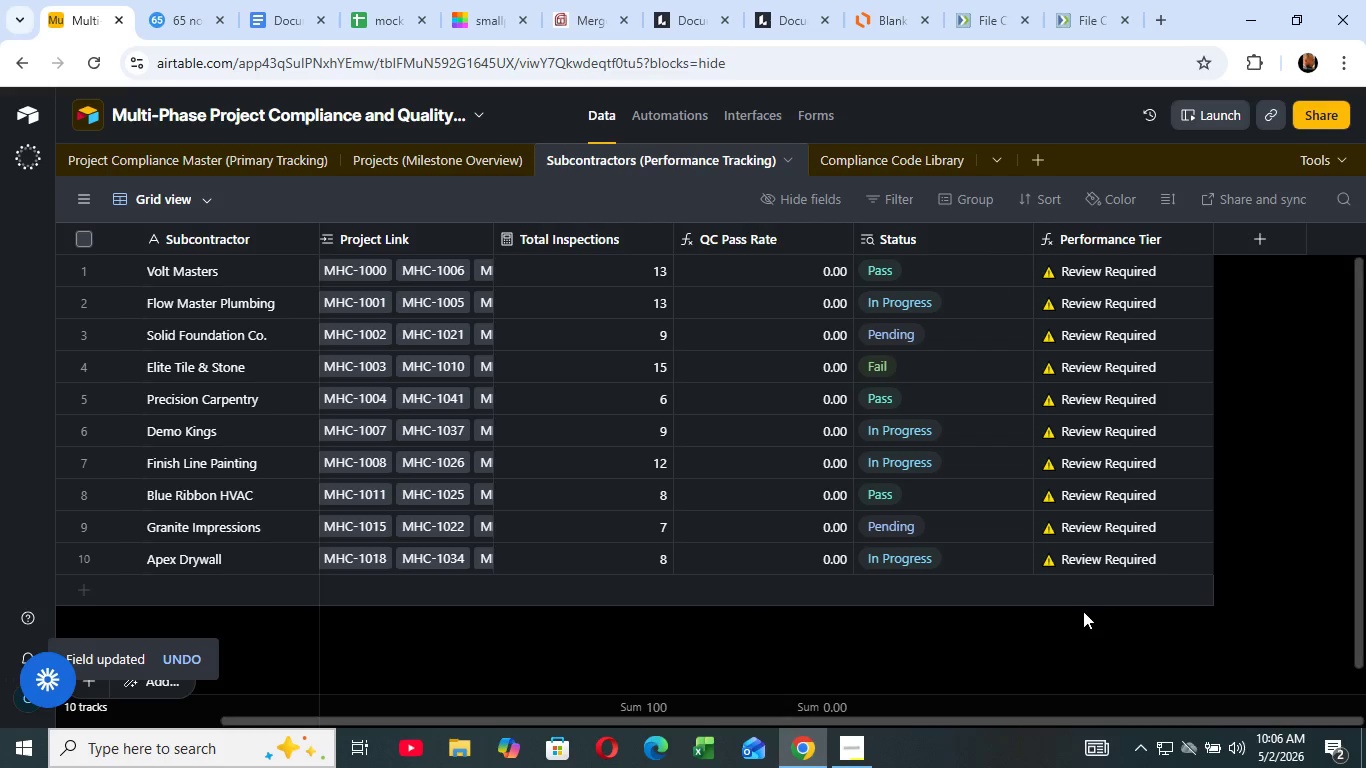 
left_click([834, 236])
 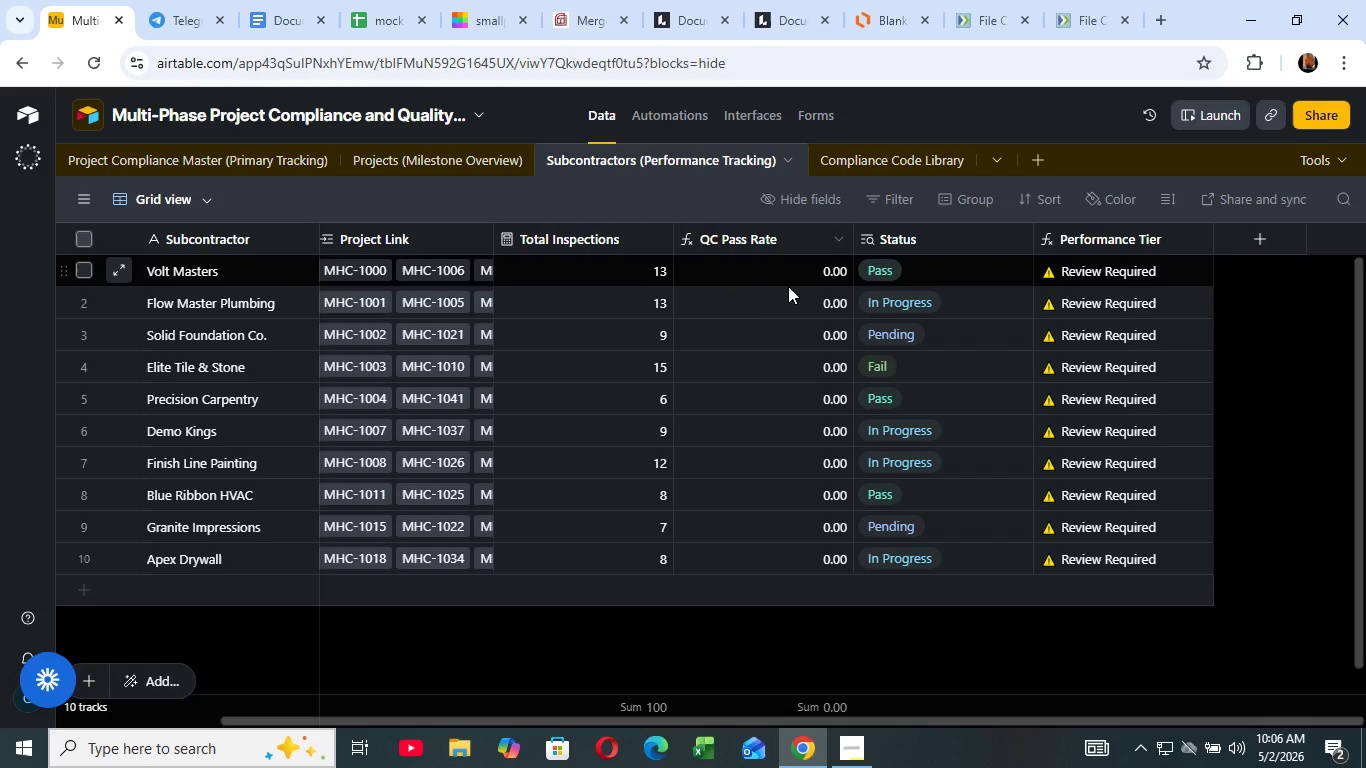 
left_click([792, 283])
 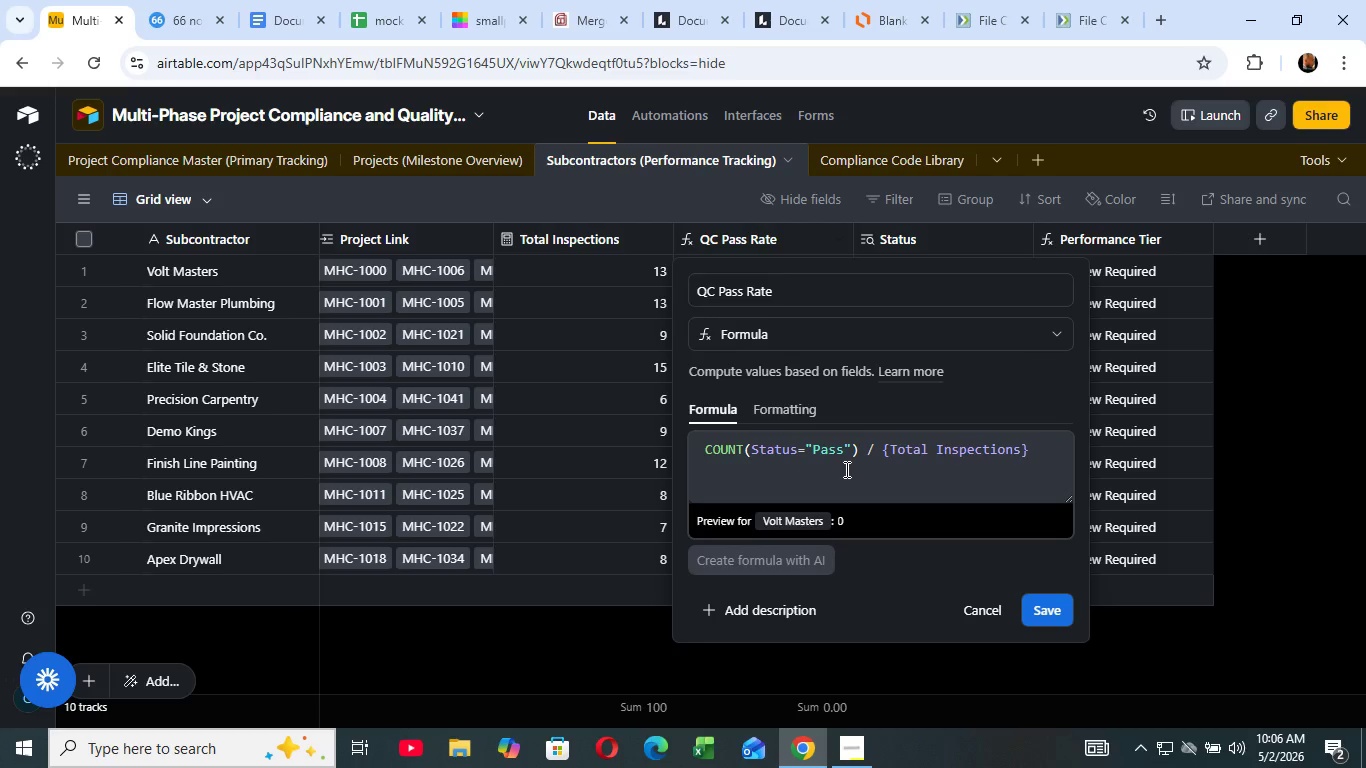 
wait(9.95)
 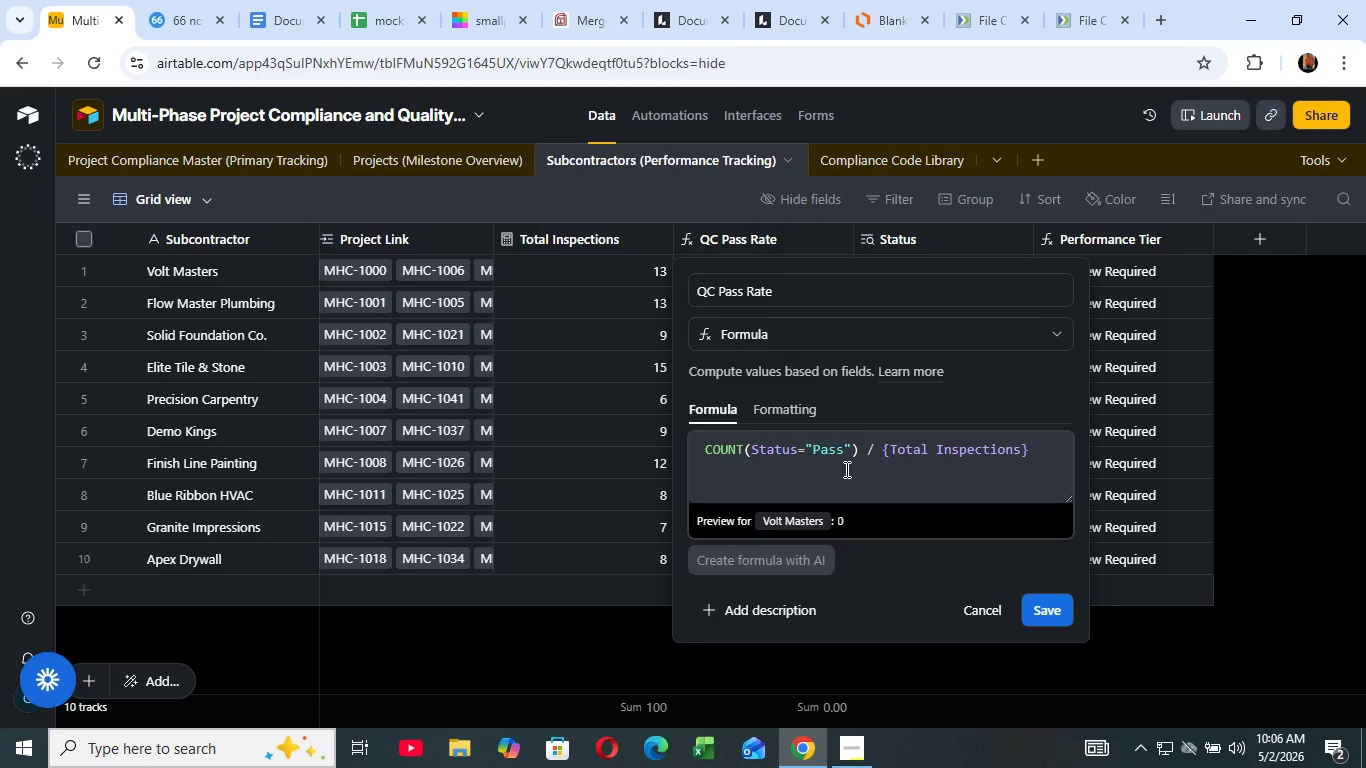 
left_click_drag(start_coordinate=[1039, 449], to_coordinate=[866, 456])
 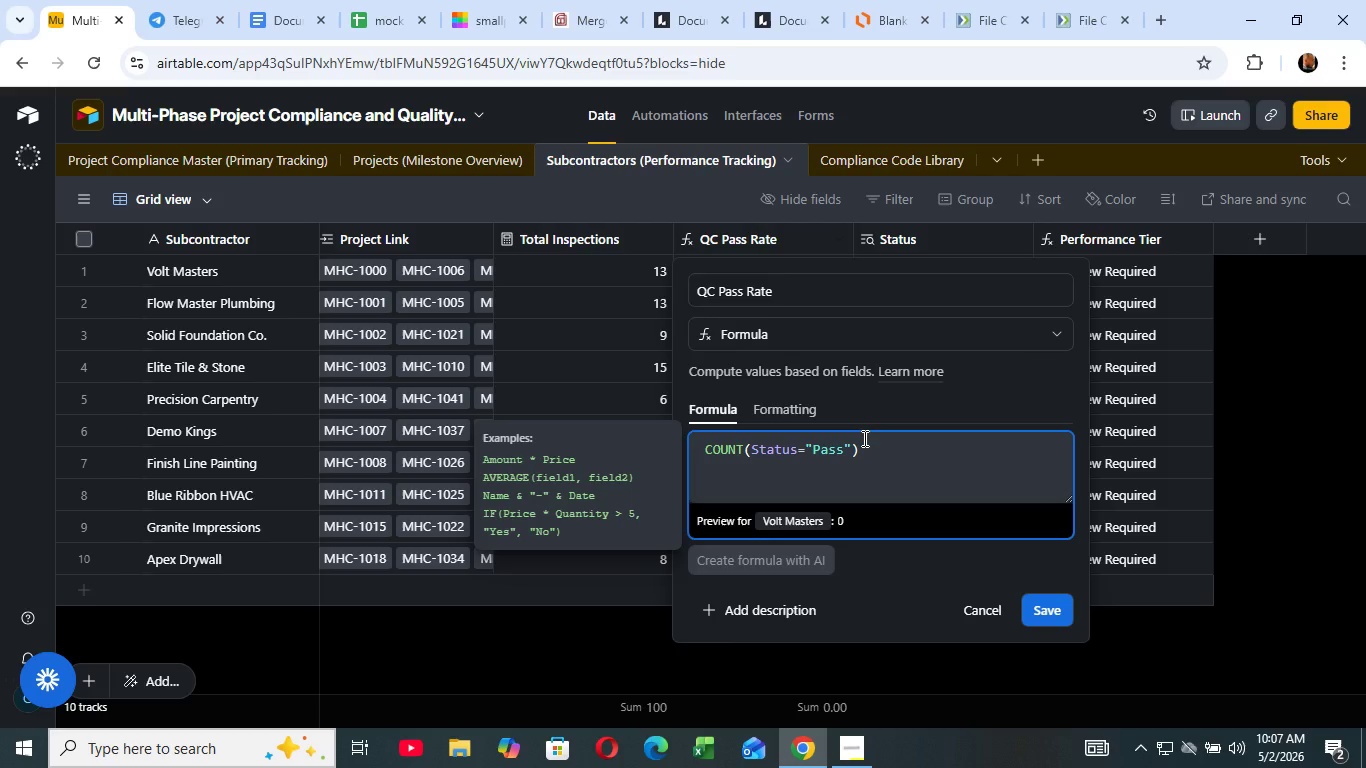 
key(Backspace)
 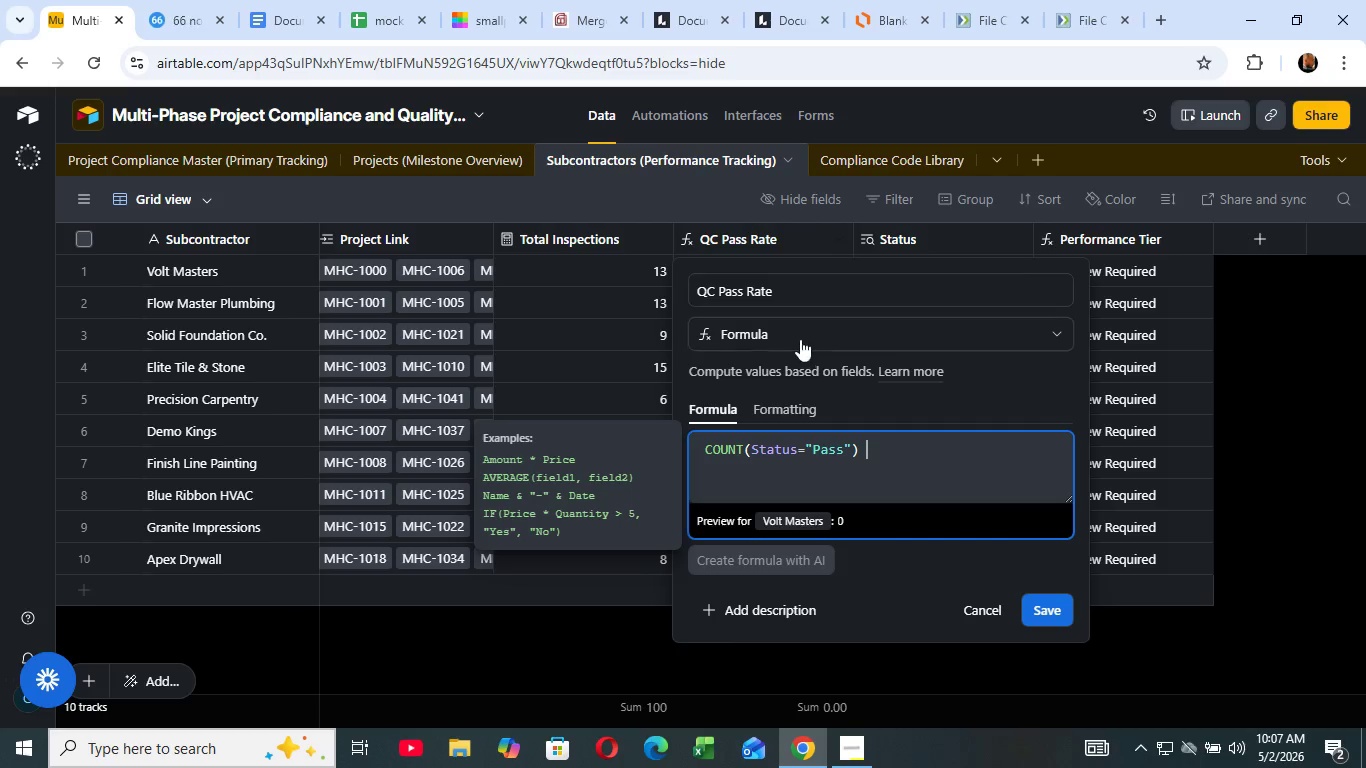 
wait(5.95)
 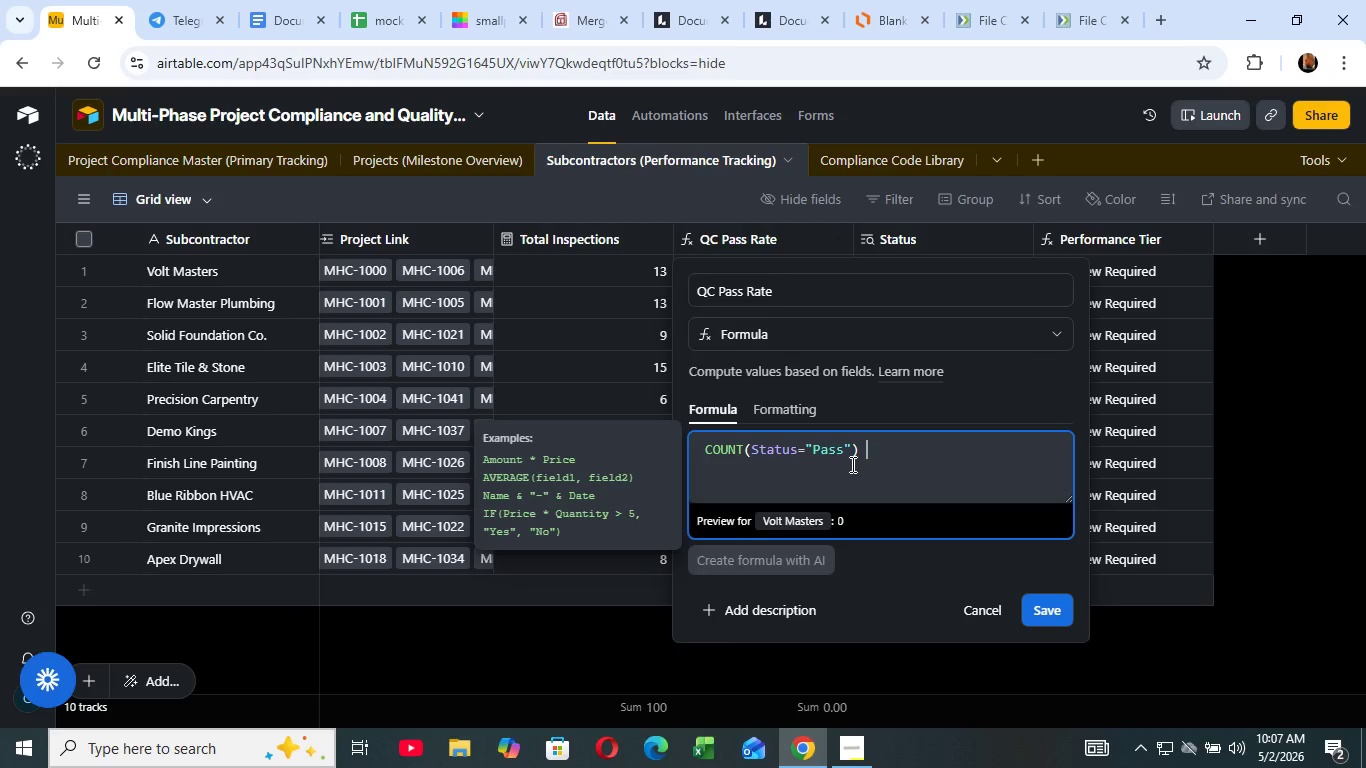 
left_click_drag(start_coordinate=[798, 331], to_coordinate=[804, 328])
 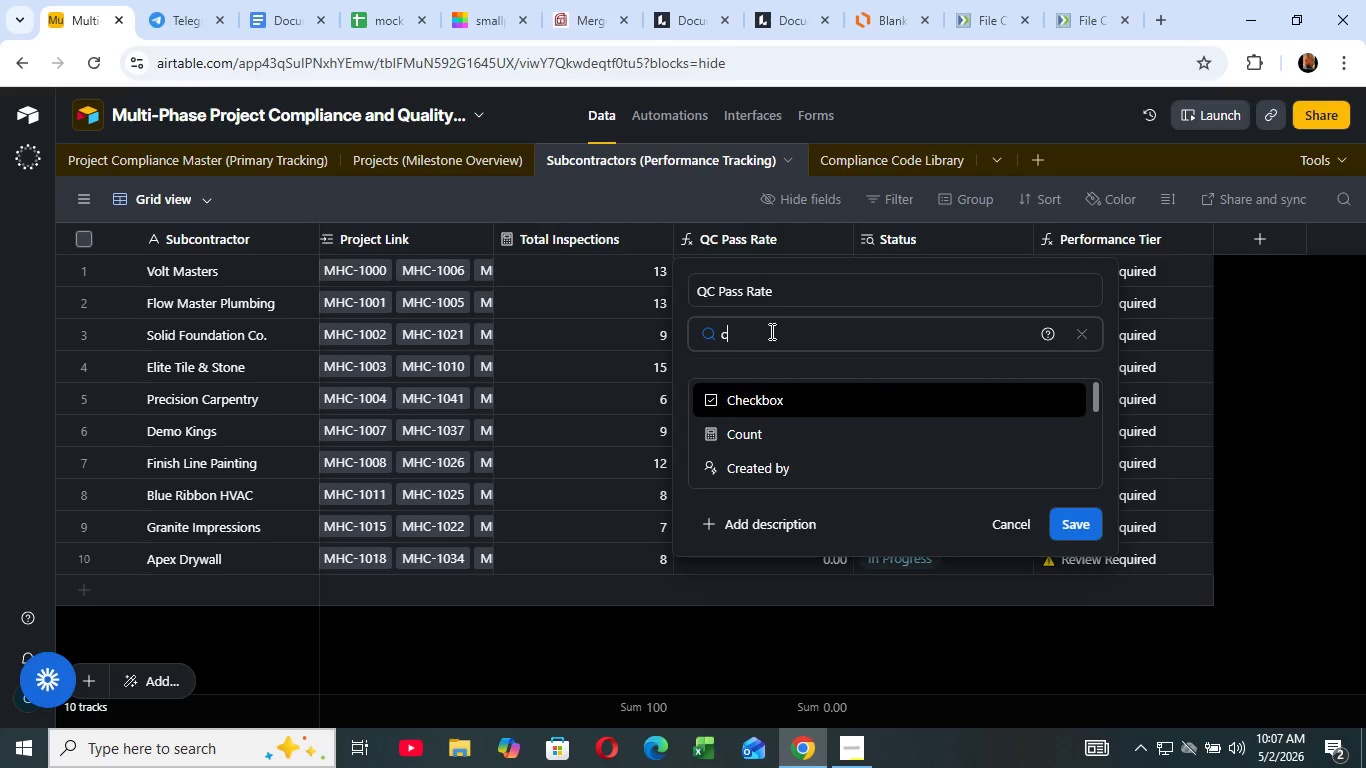 
type(cou)
 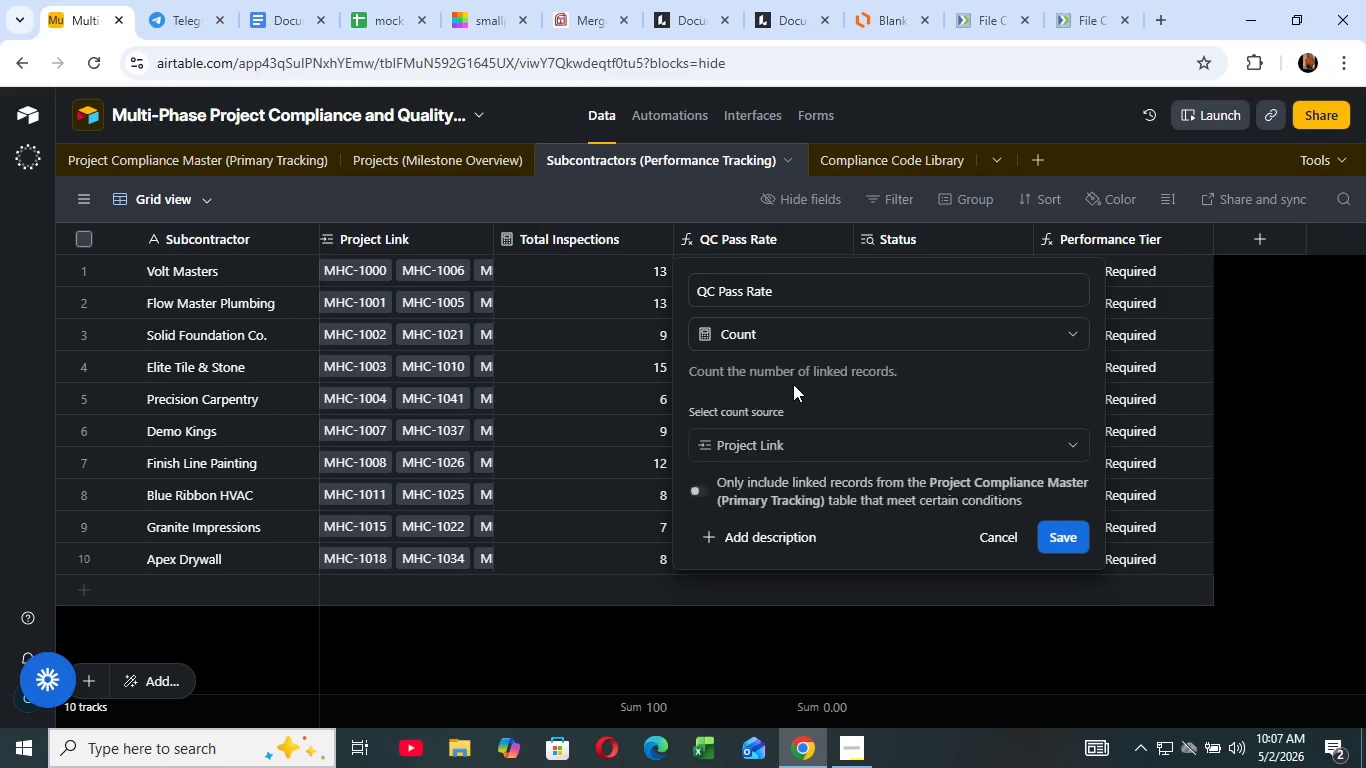 
left_click([793, 384])
 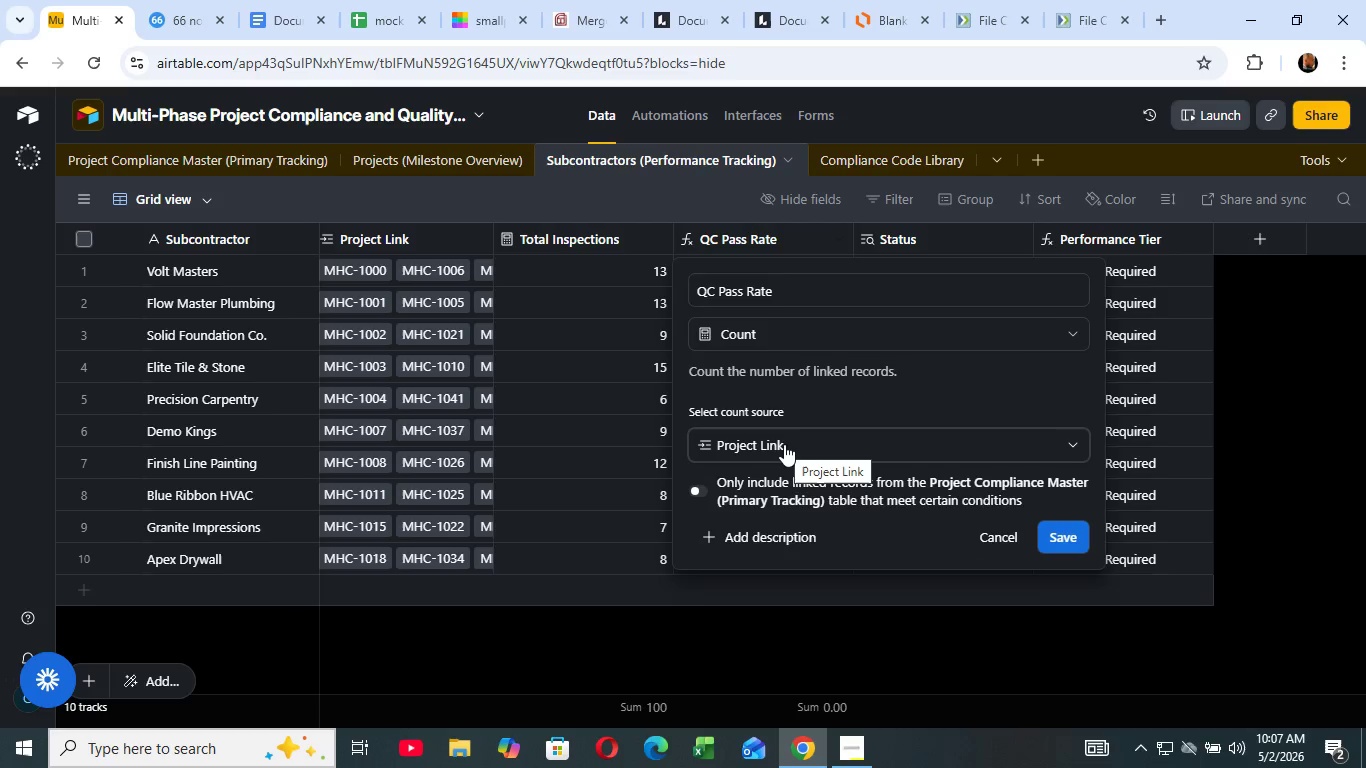 
scroll: coordinate [784, 444], scroll_direction: down, amount: 3.0
 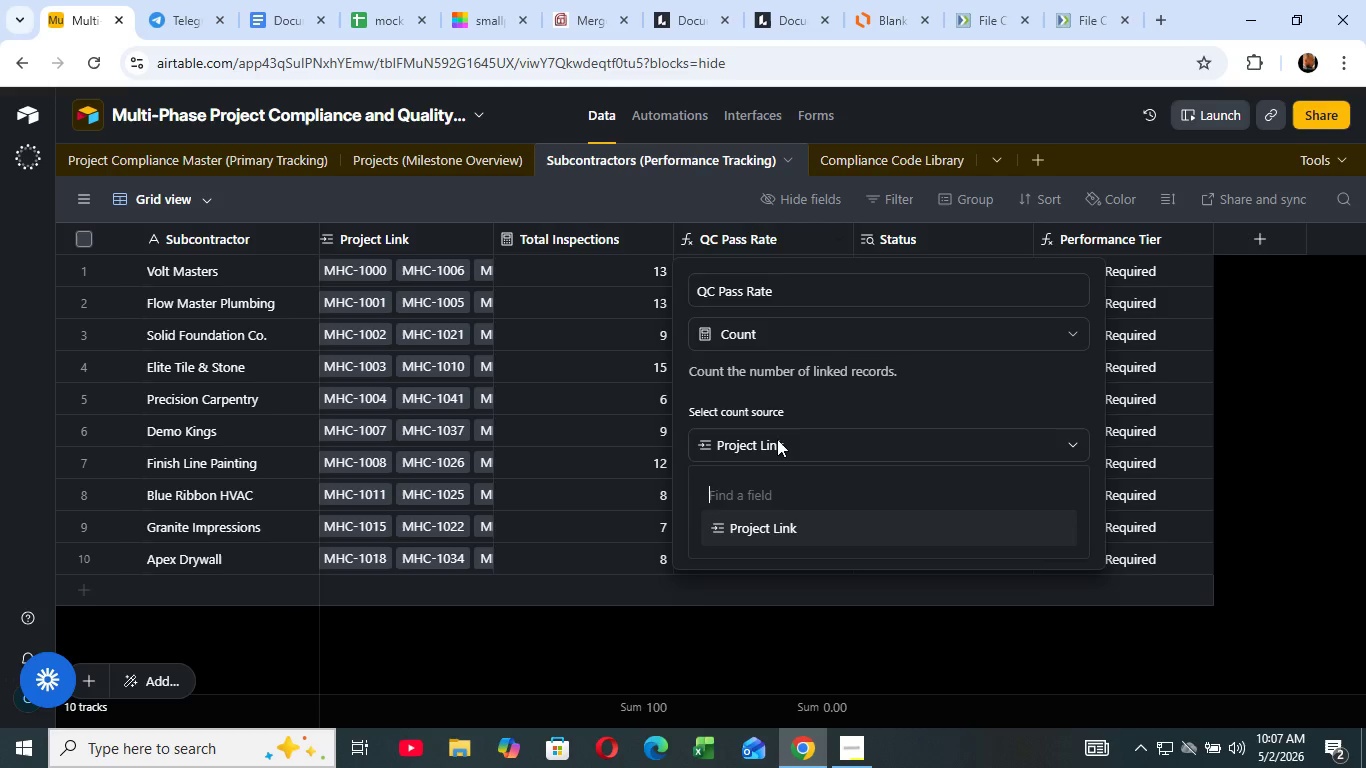 
left_click([775, 441])
 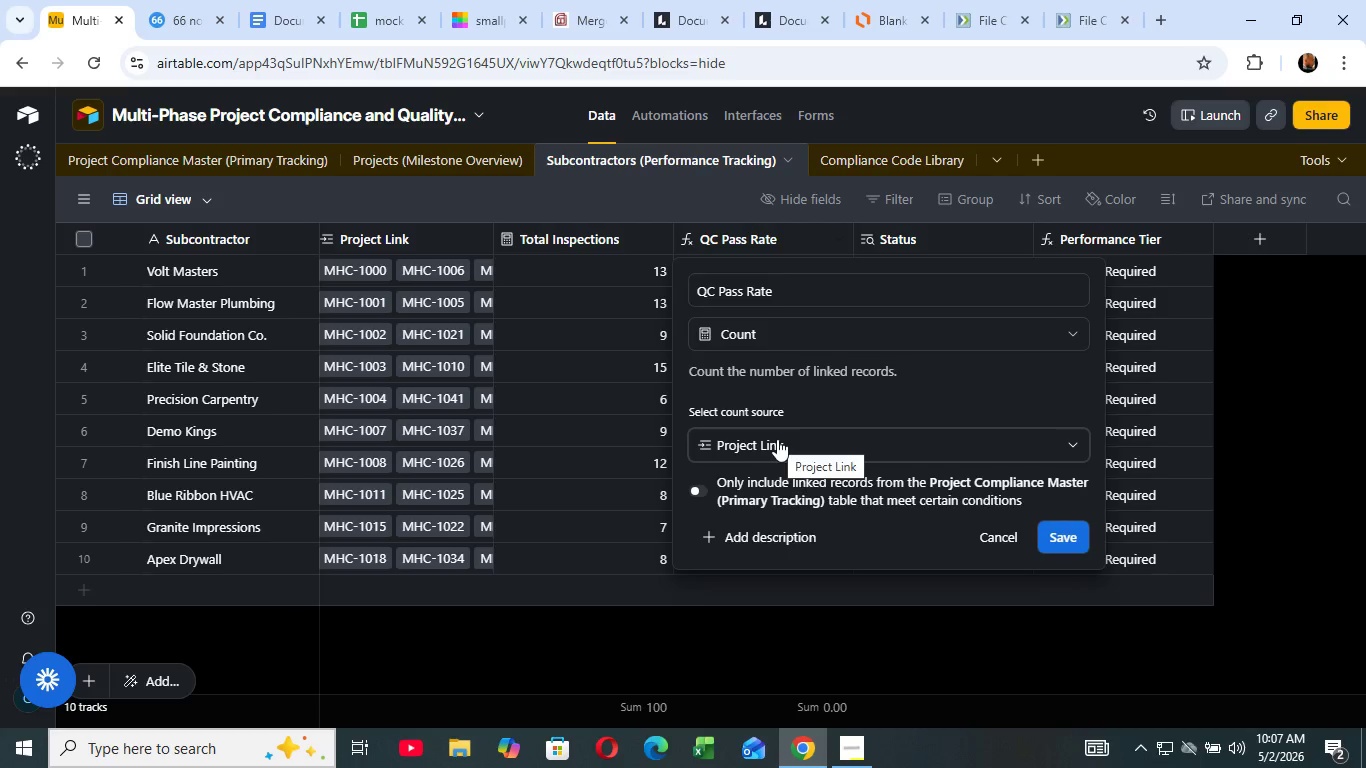 
left_click([777, 439])
 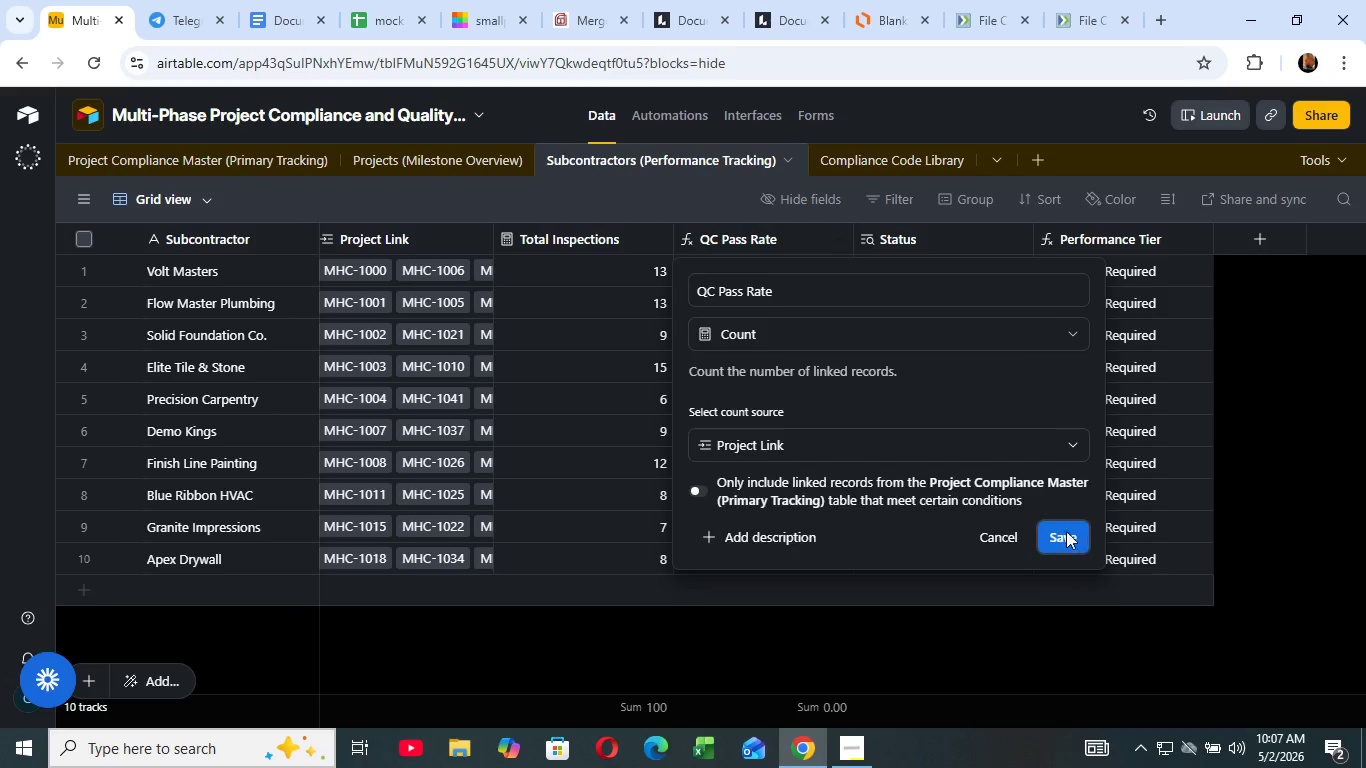 
left_click([1067, 533])
 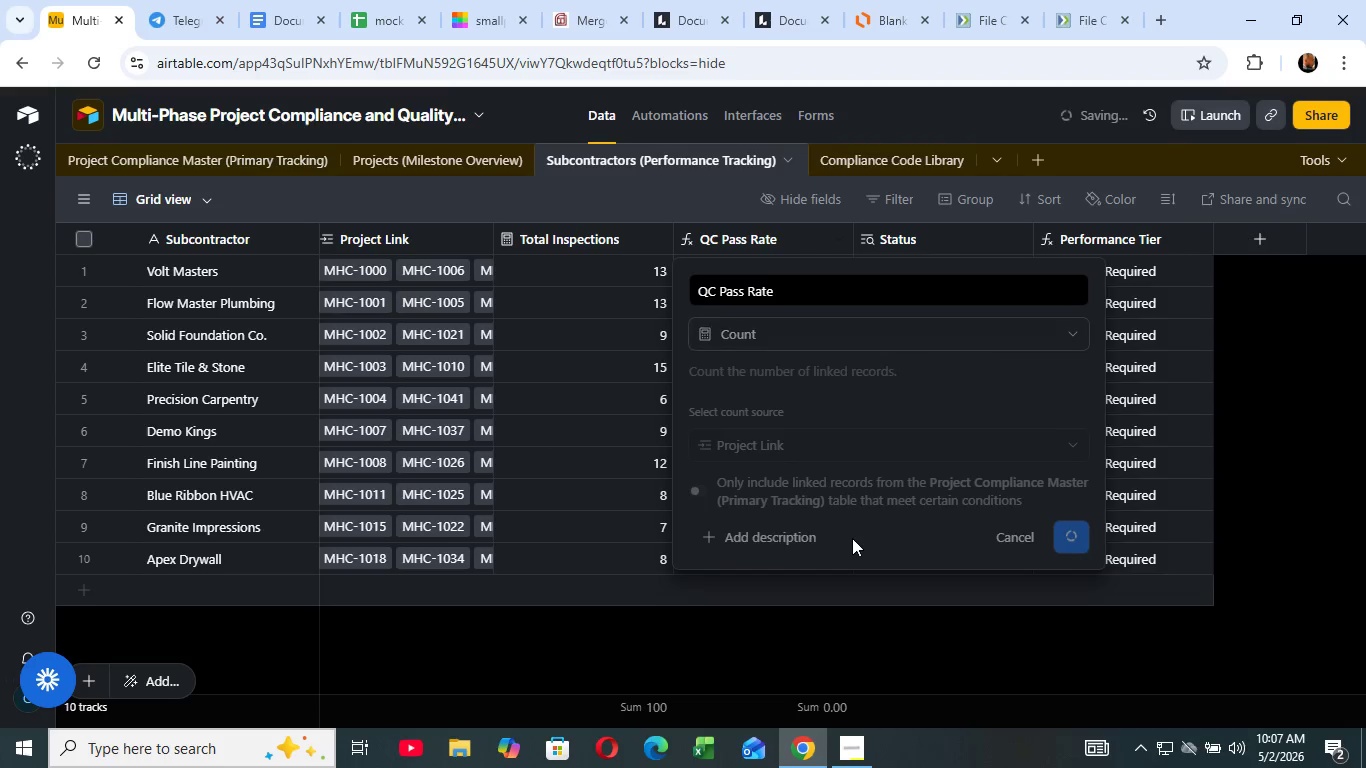 
left_click([852, 538])
 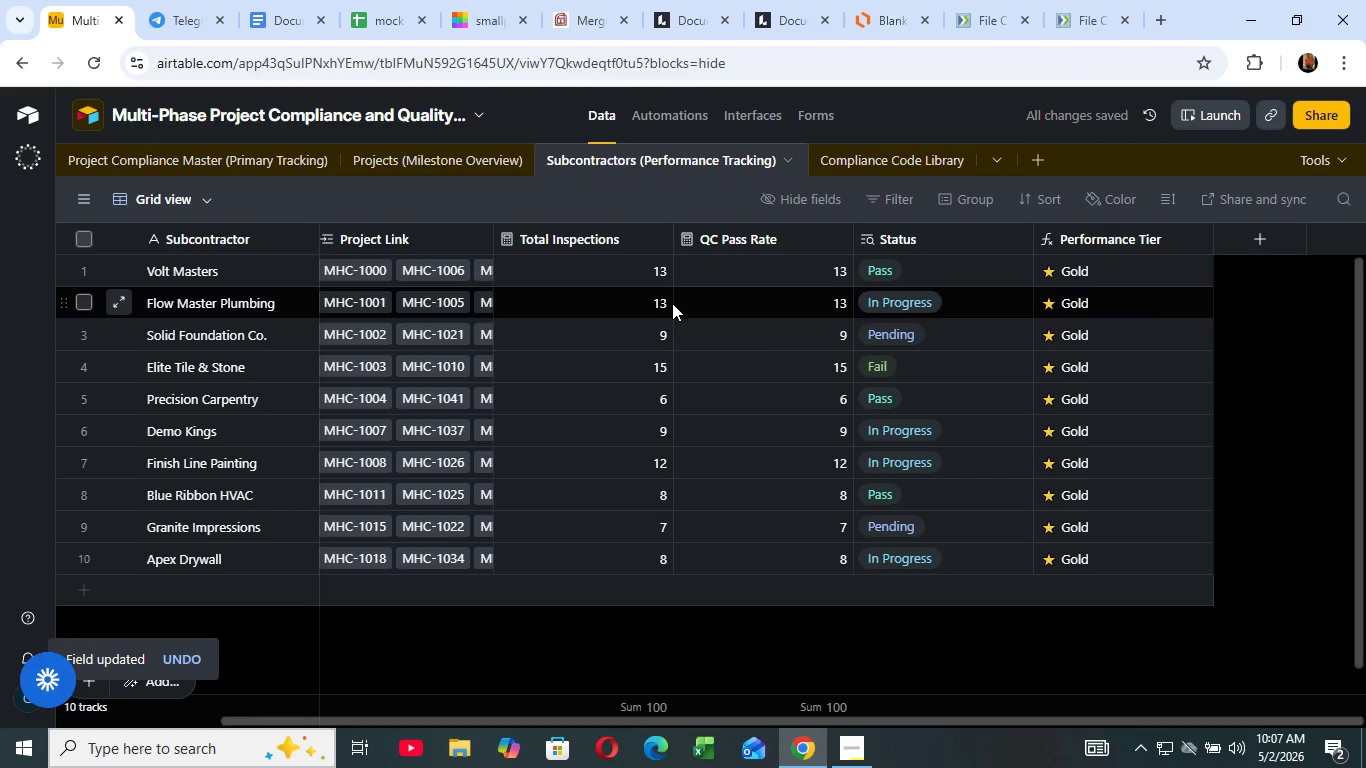 
wait(8.62)
 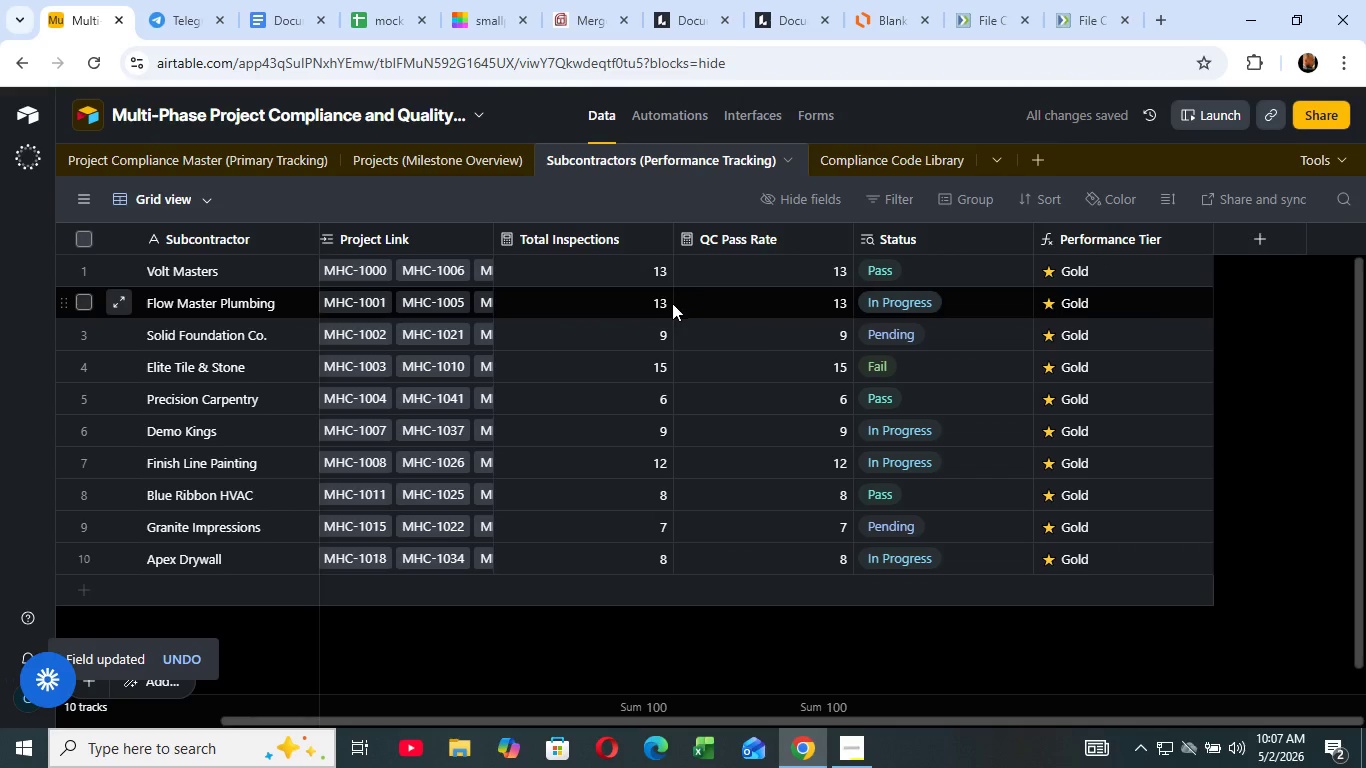 
left_click([833, 235])
 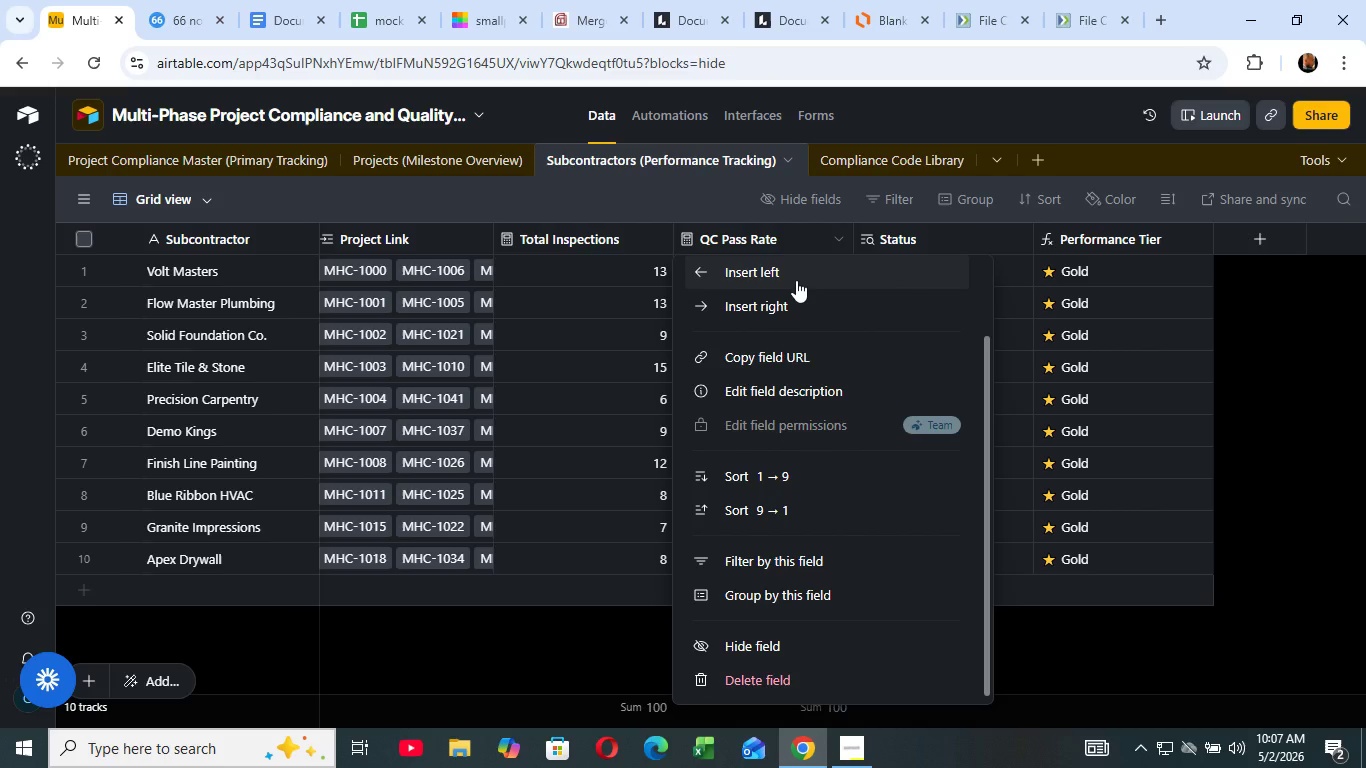 
scroll: coordinate [788, 365], scroll_direction: down, amount: 1.0
 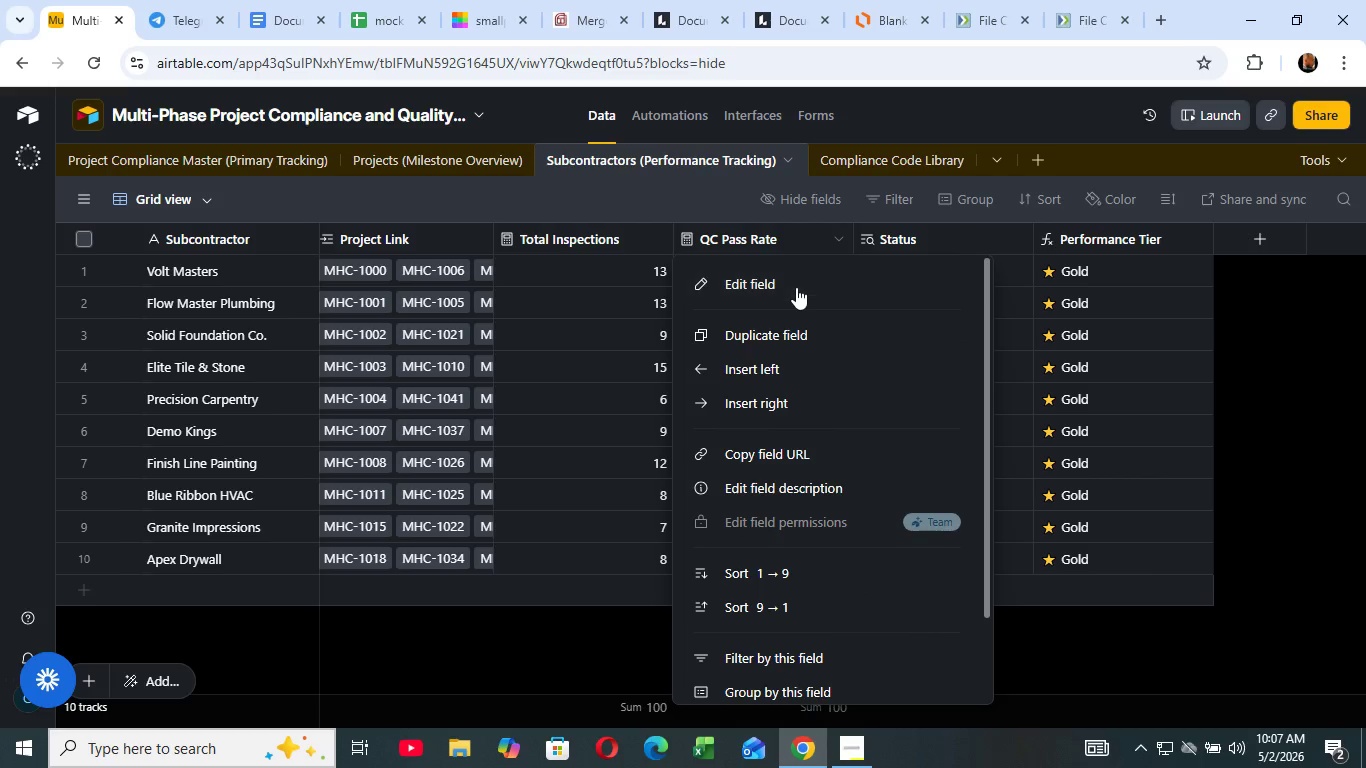 
scroll: coordinate [796, 277], scroll_direction: up, amount: 3.0
 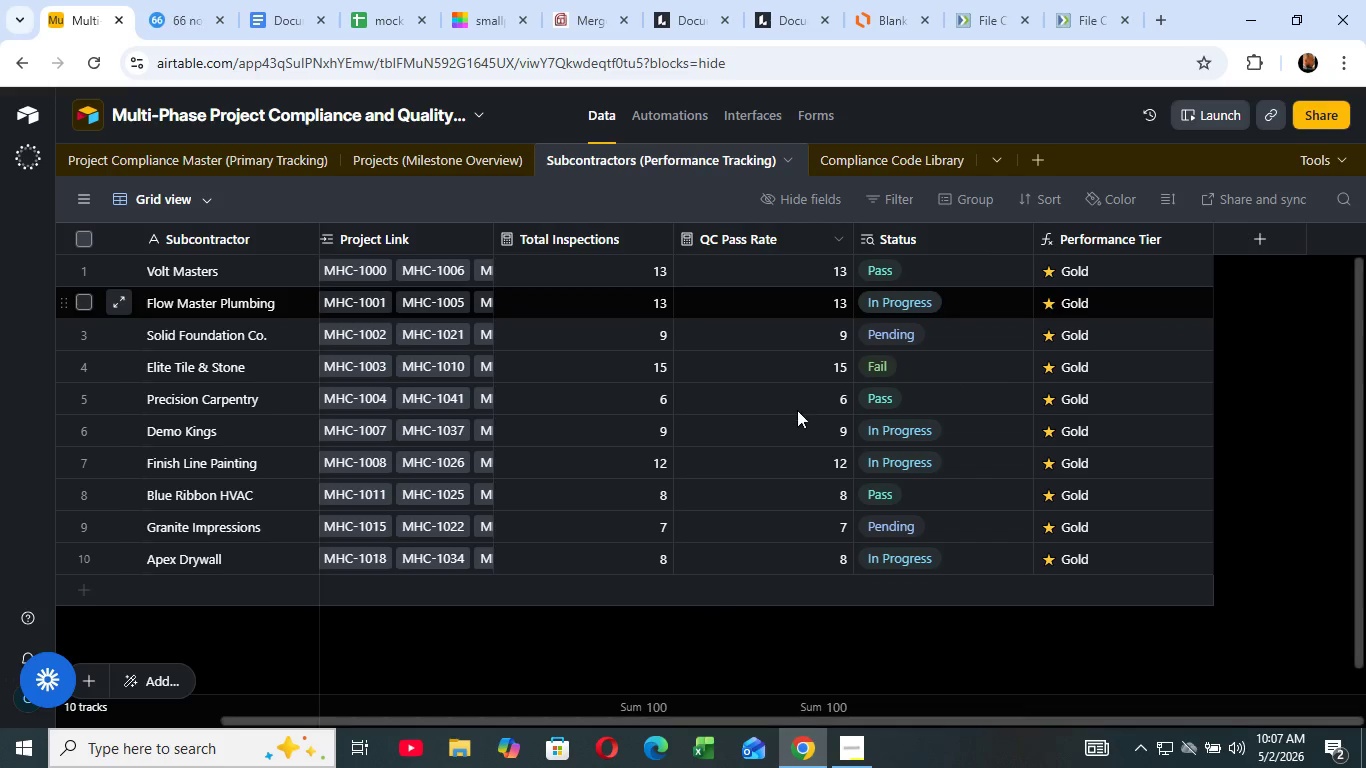 
left_click([796, 287])
 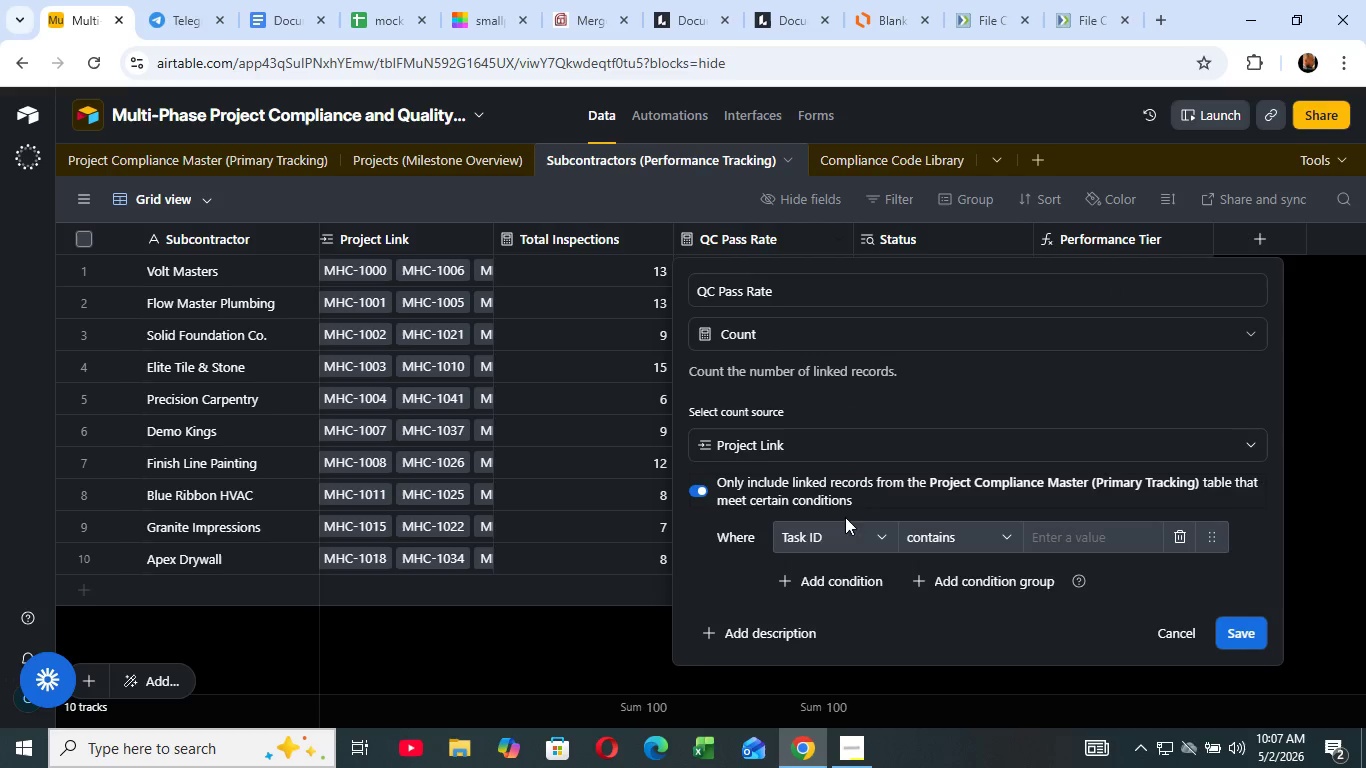 
wait(5.03)
 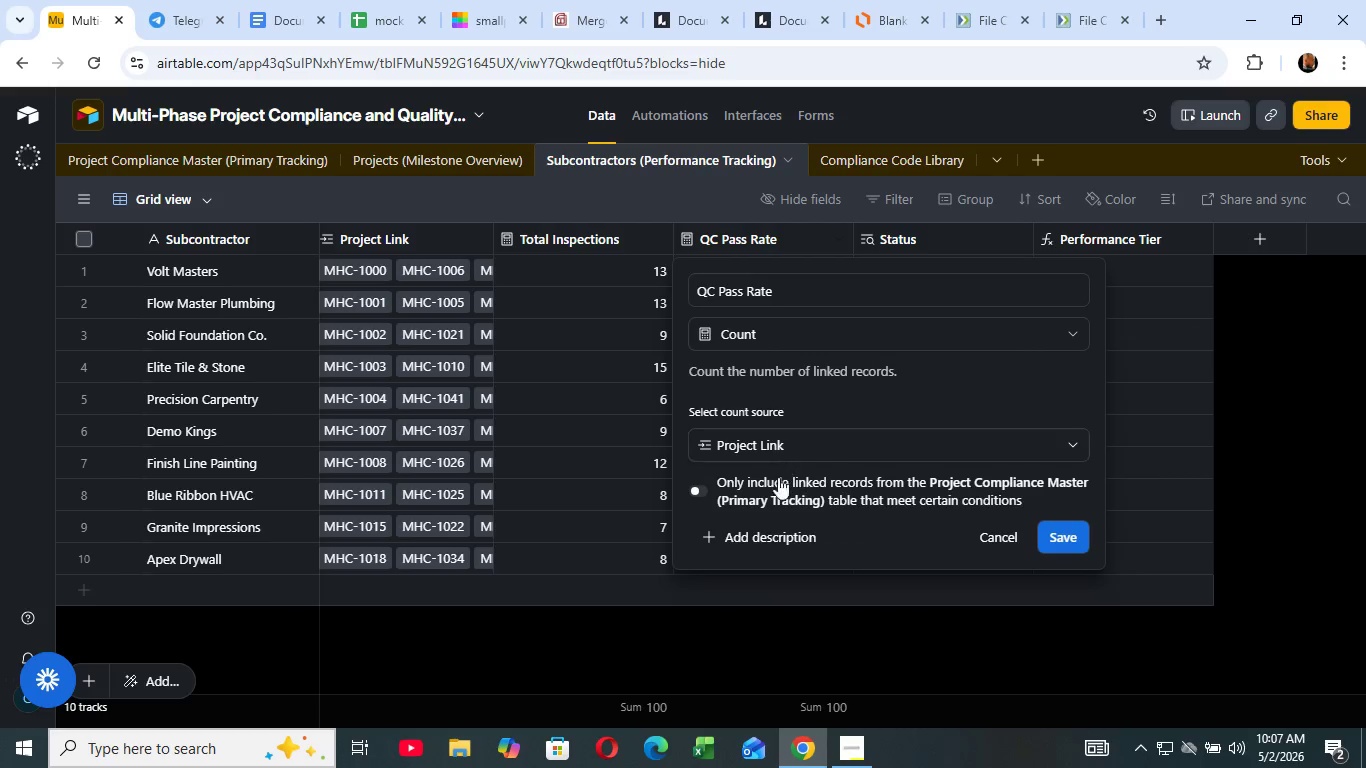 
left_click([842, 536])
 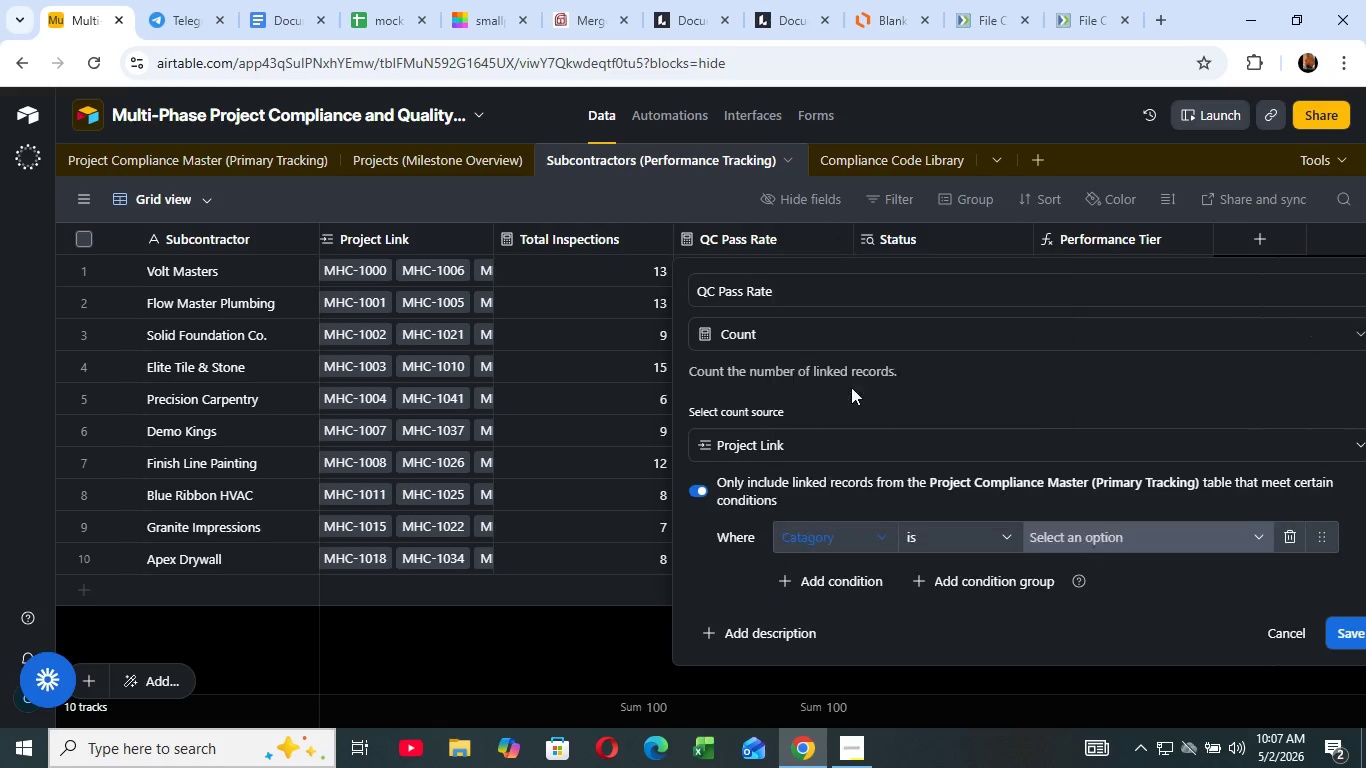 
left_click([851, 387])
 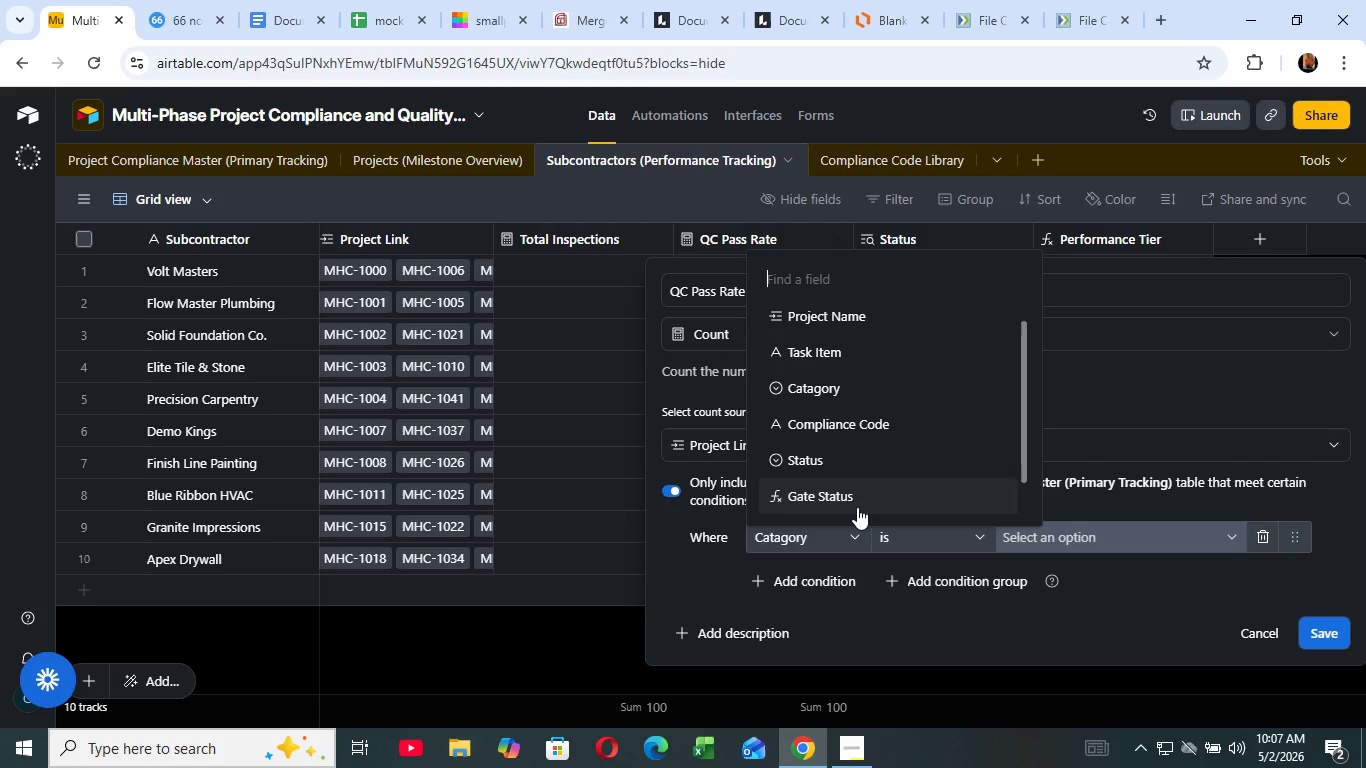 
left_click([861, 541])
 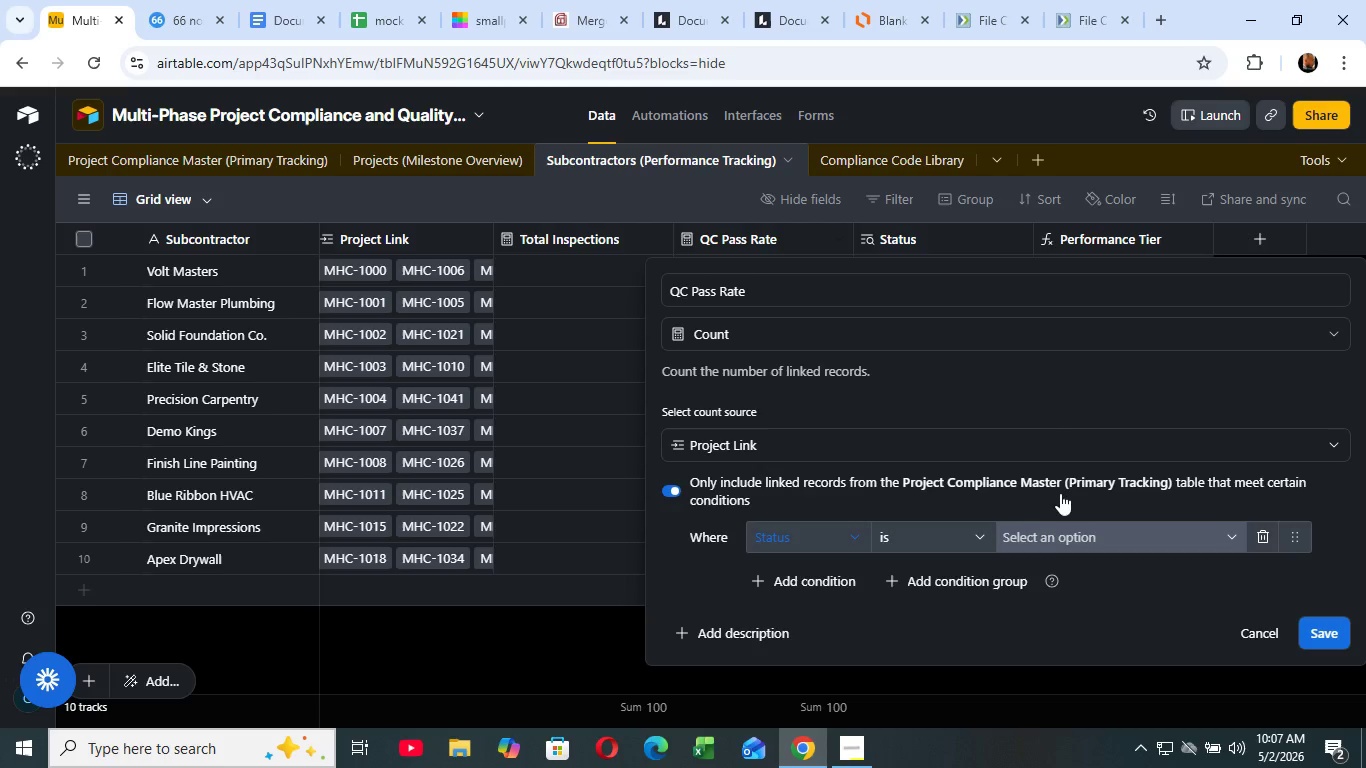 
left_click([854, 448])
 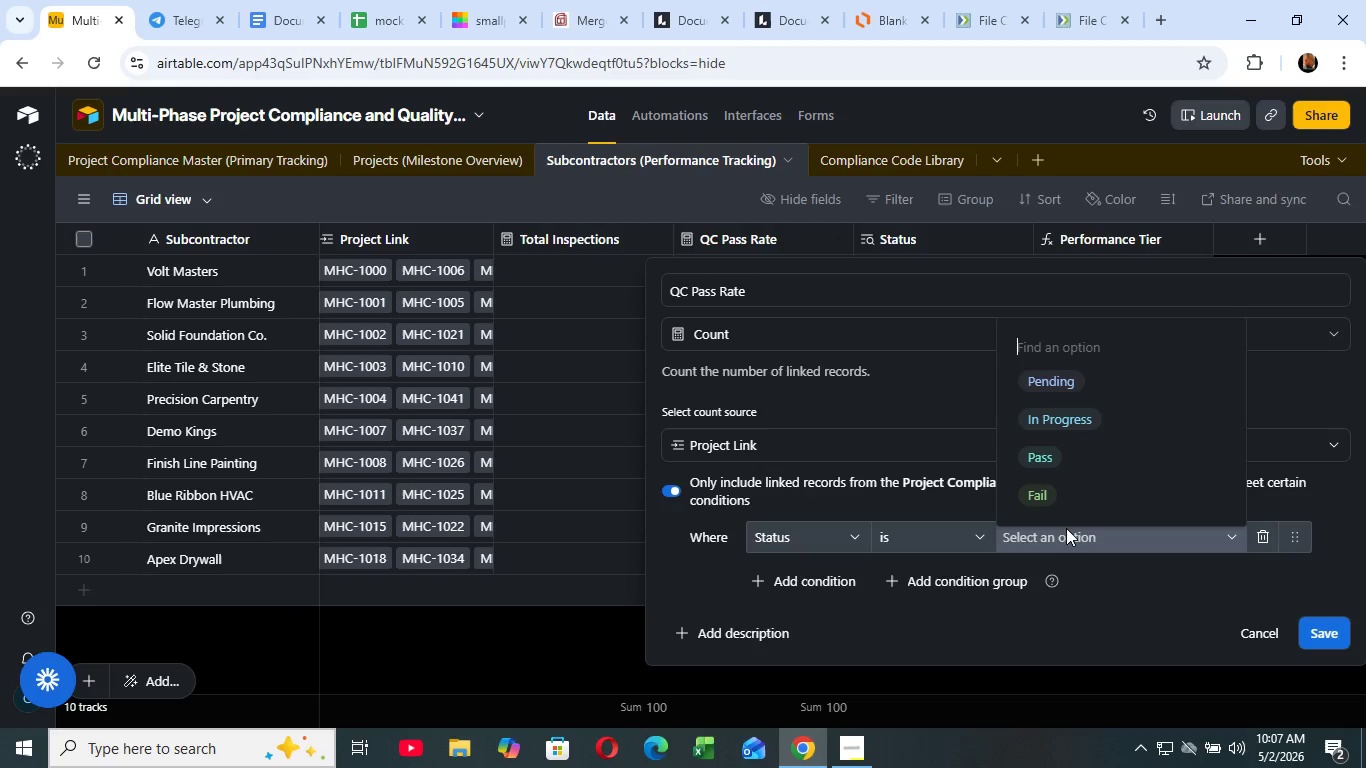 
left_click([1066, 528])
 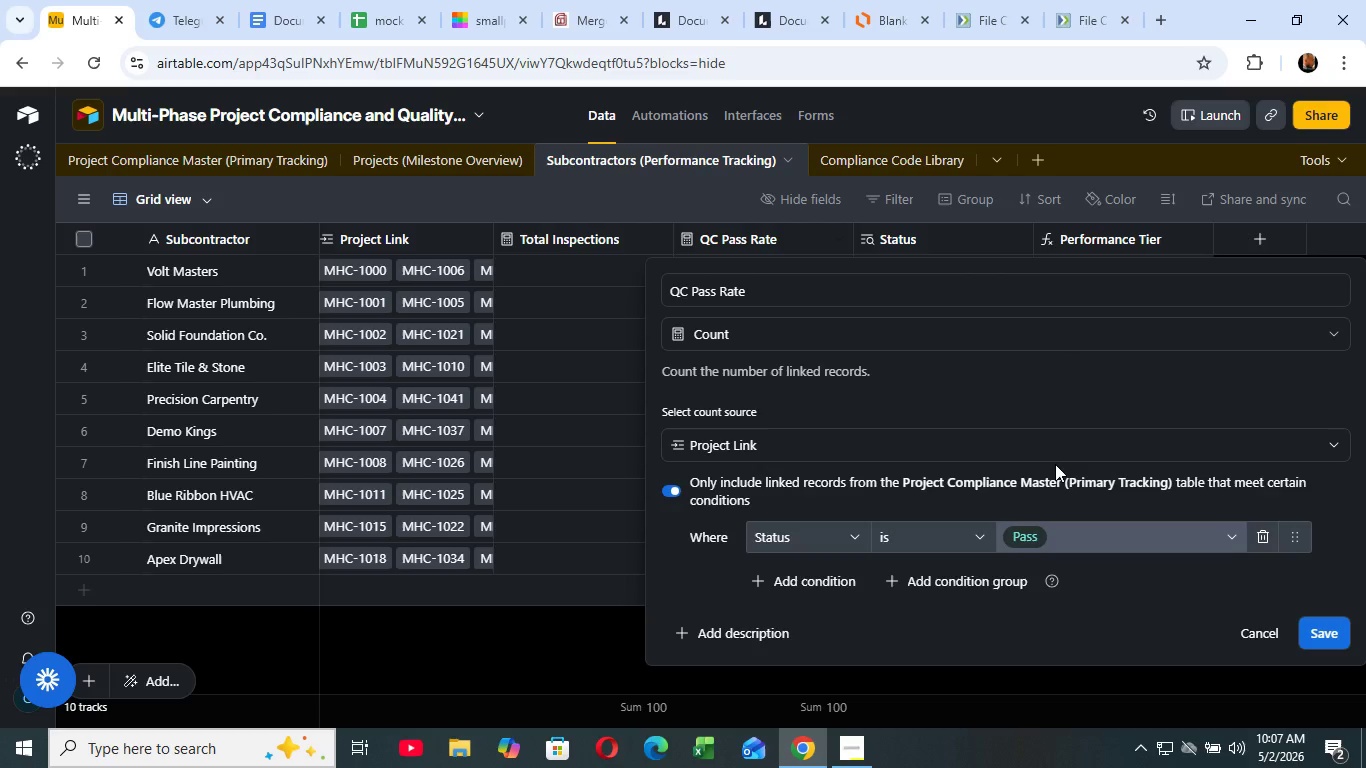 
left_click([1055, 464])
 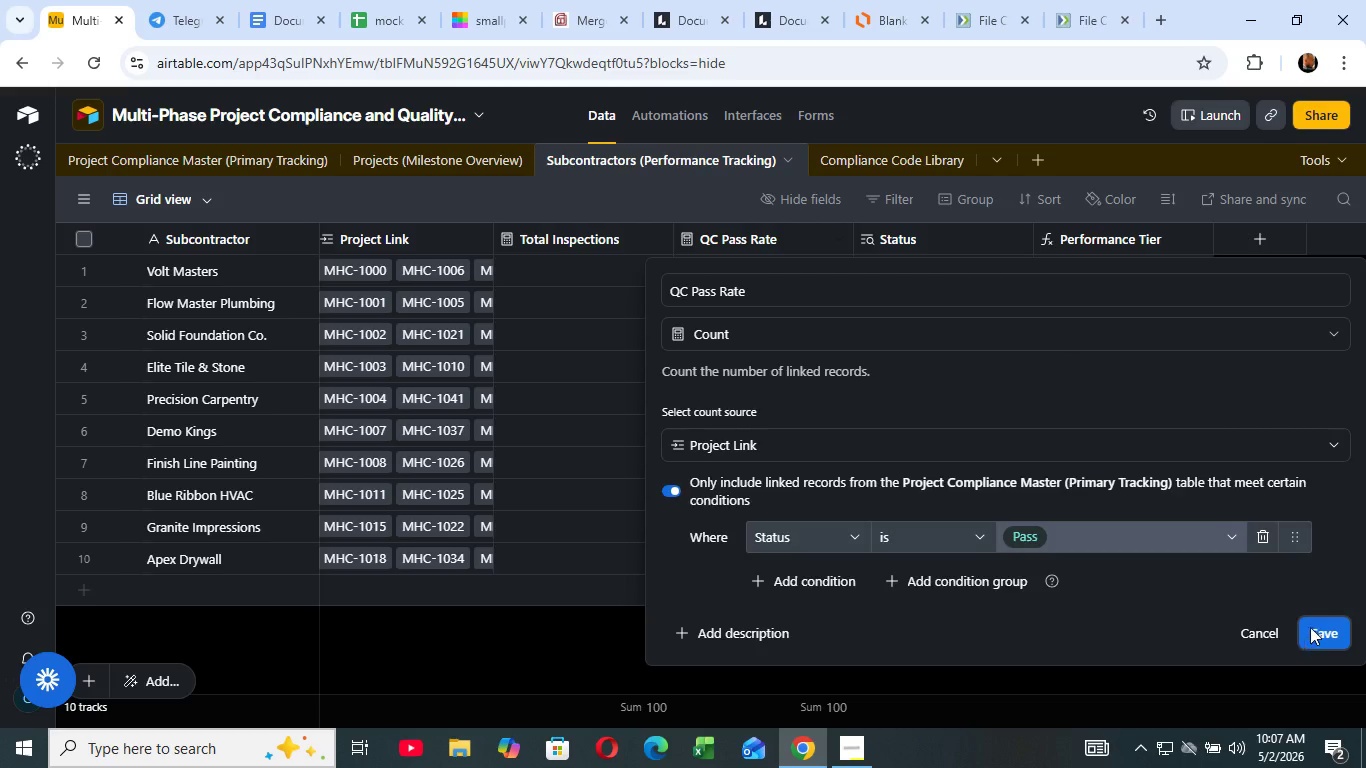 
left_click([1310, 627])
 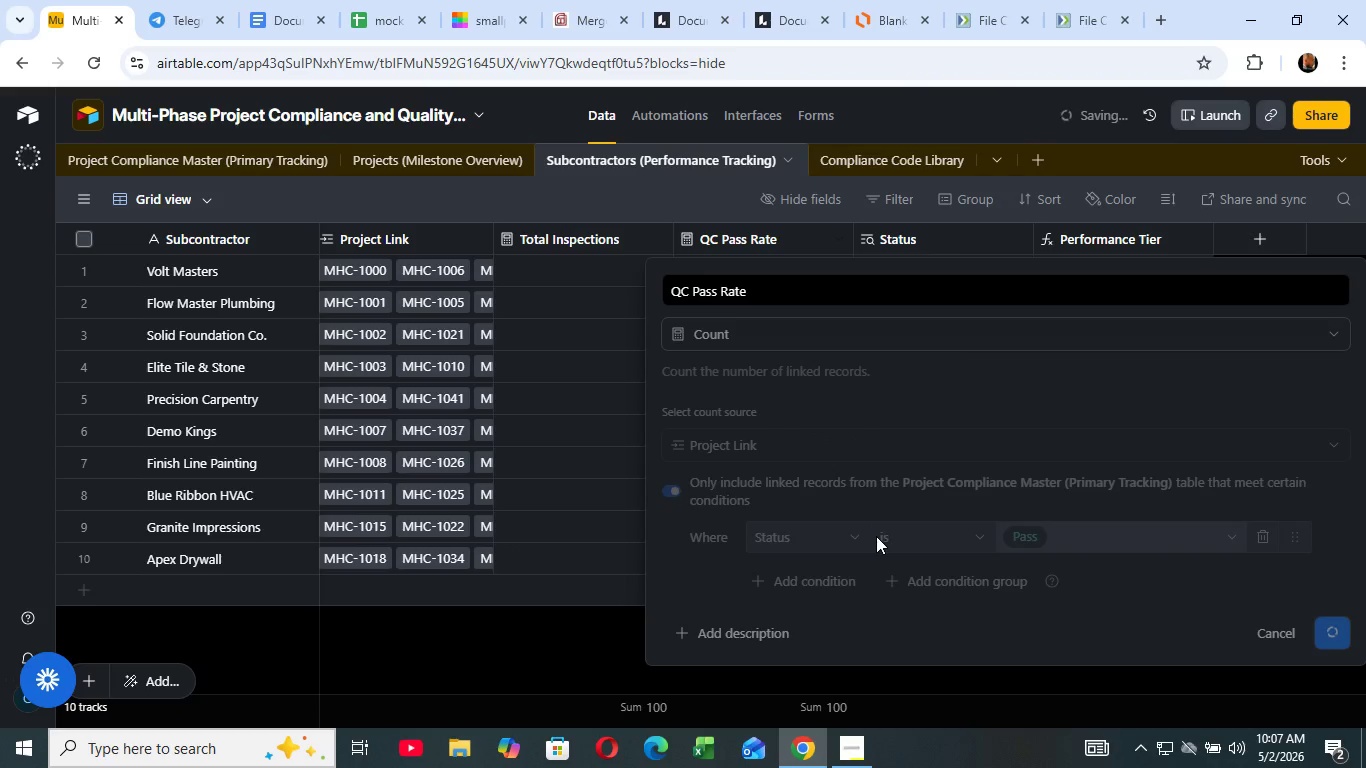 
left_click([876, 536])
 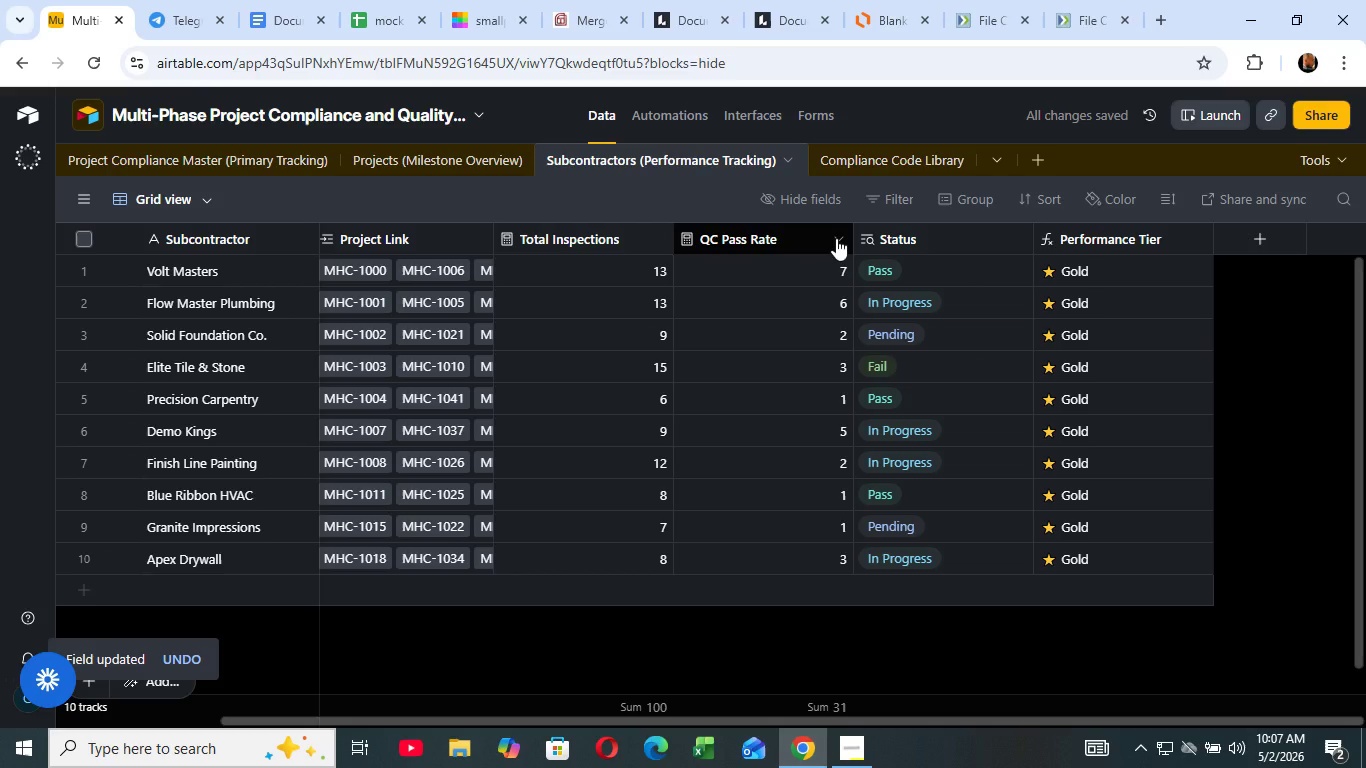 
wait(6.12)
 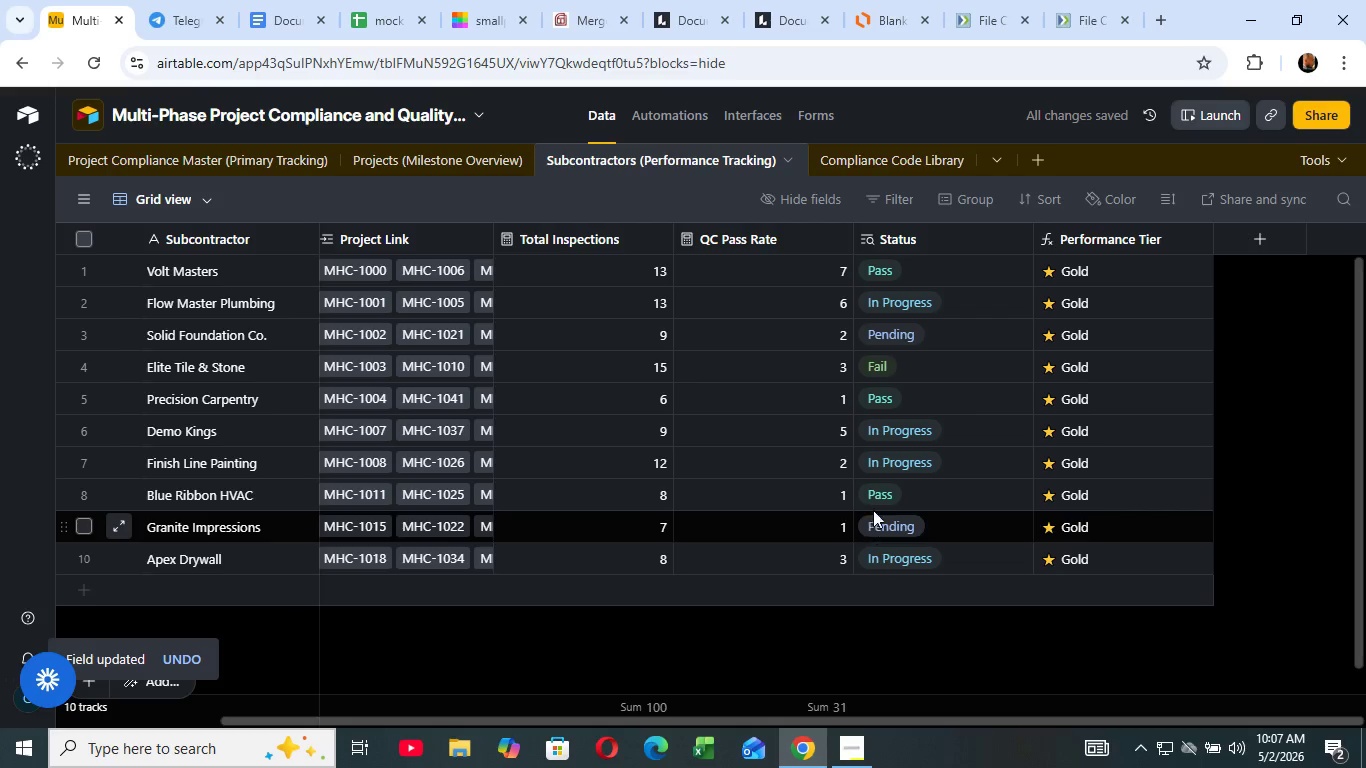 
left_click([836, 238])
 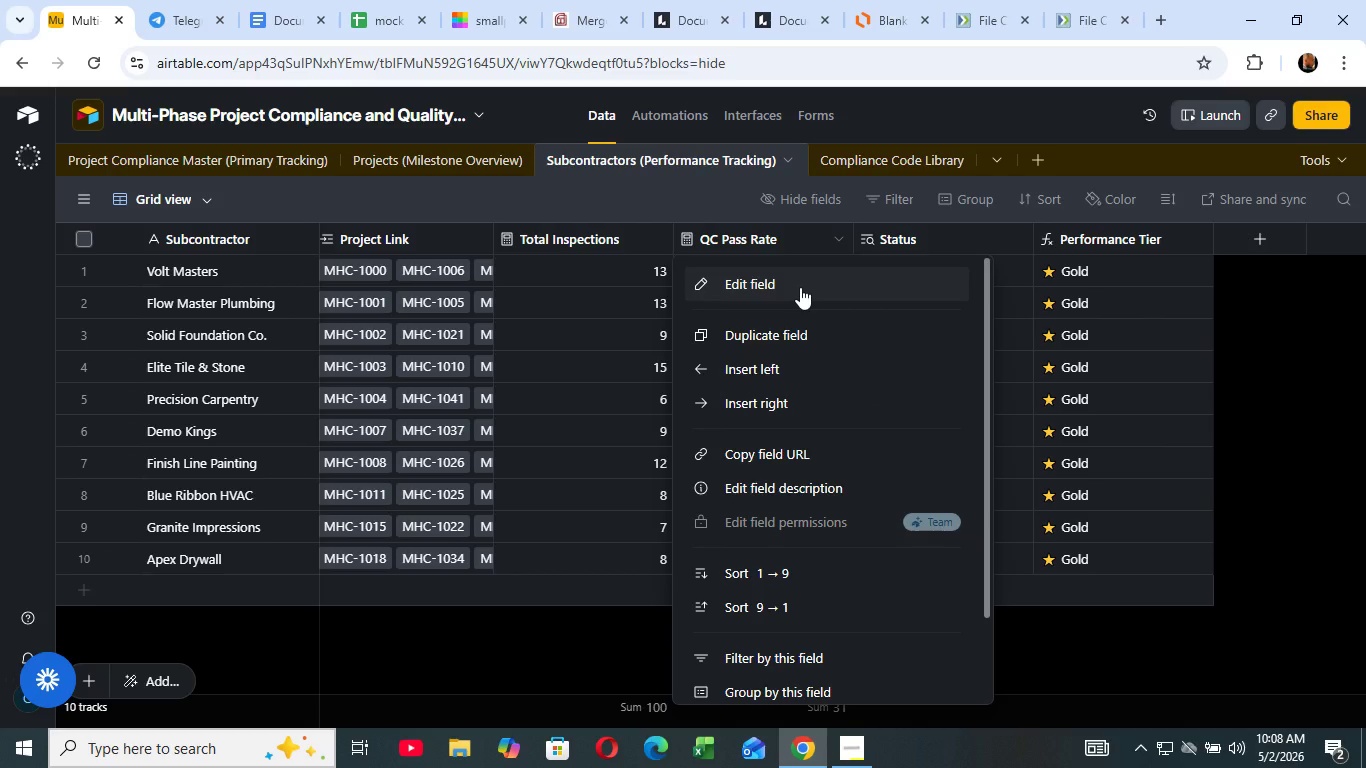 
left_click([800, 287])
 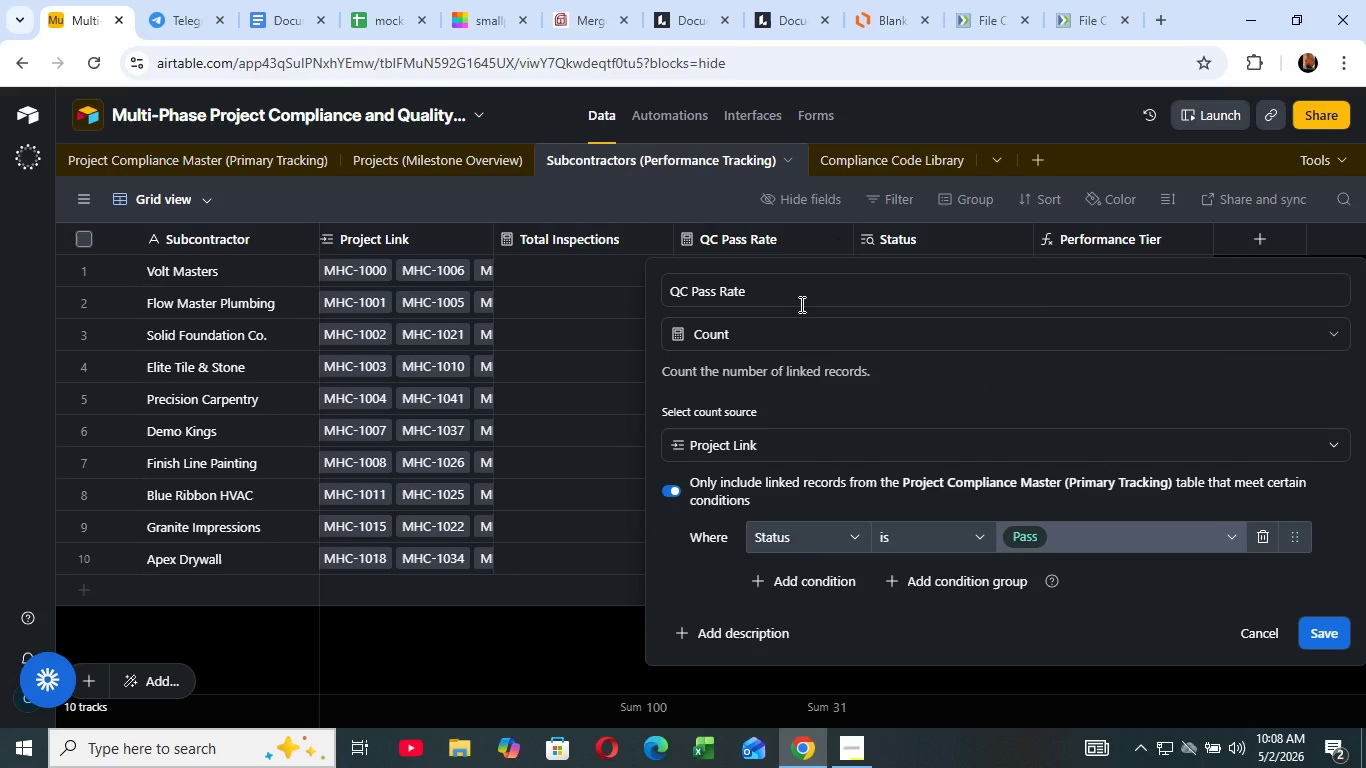 
left_click([792, 308])
 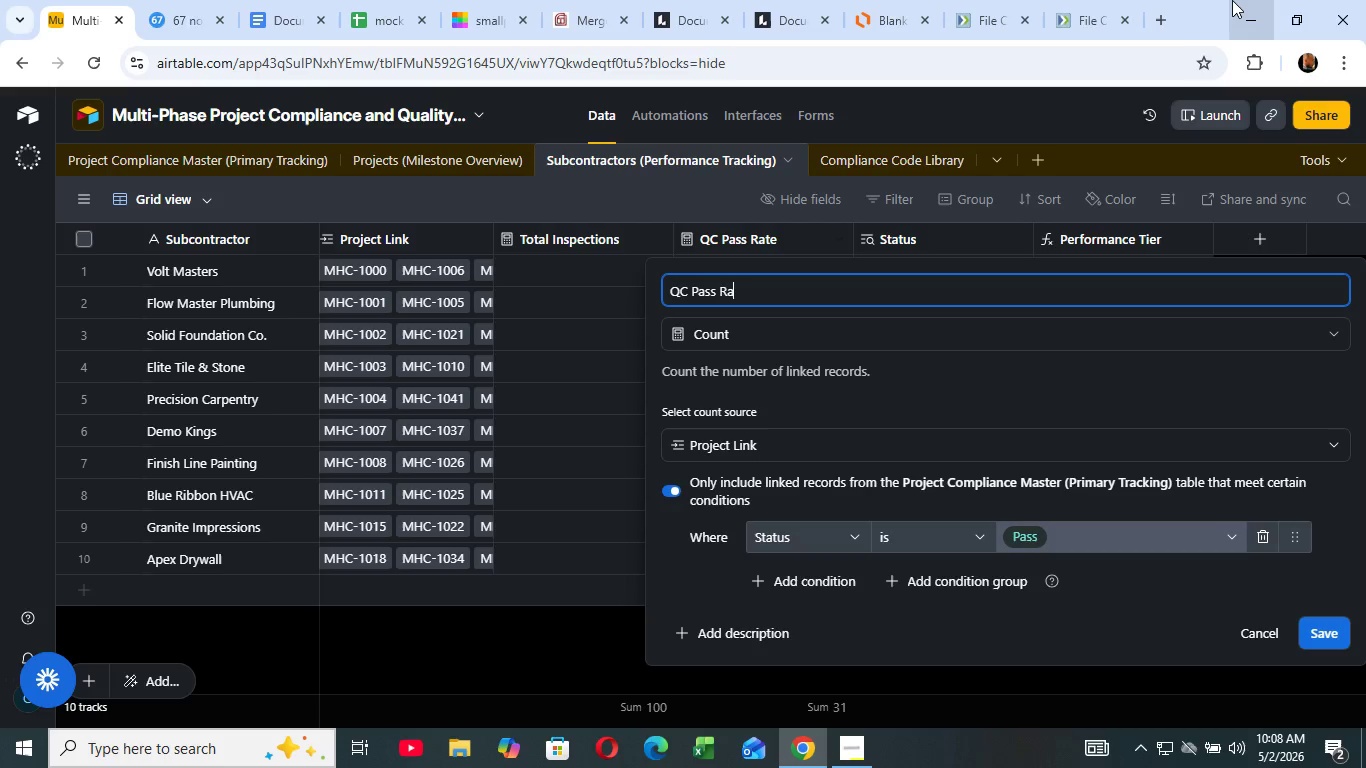 
key(Backspace)
 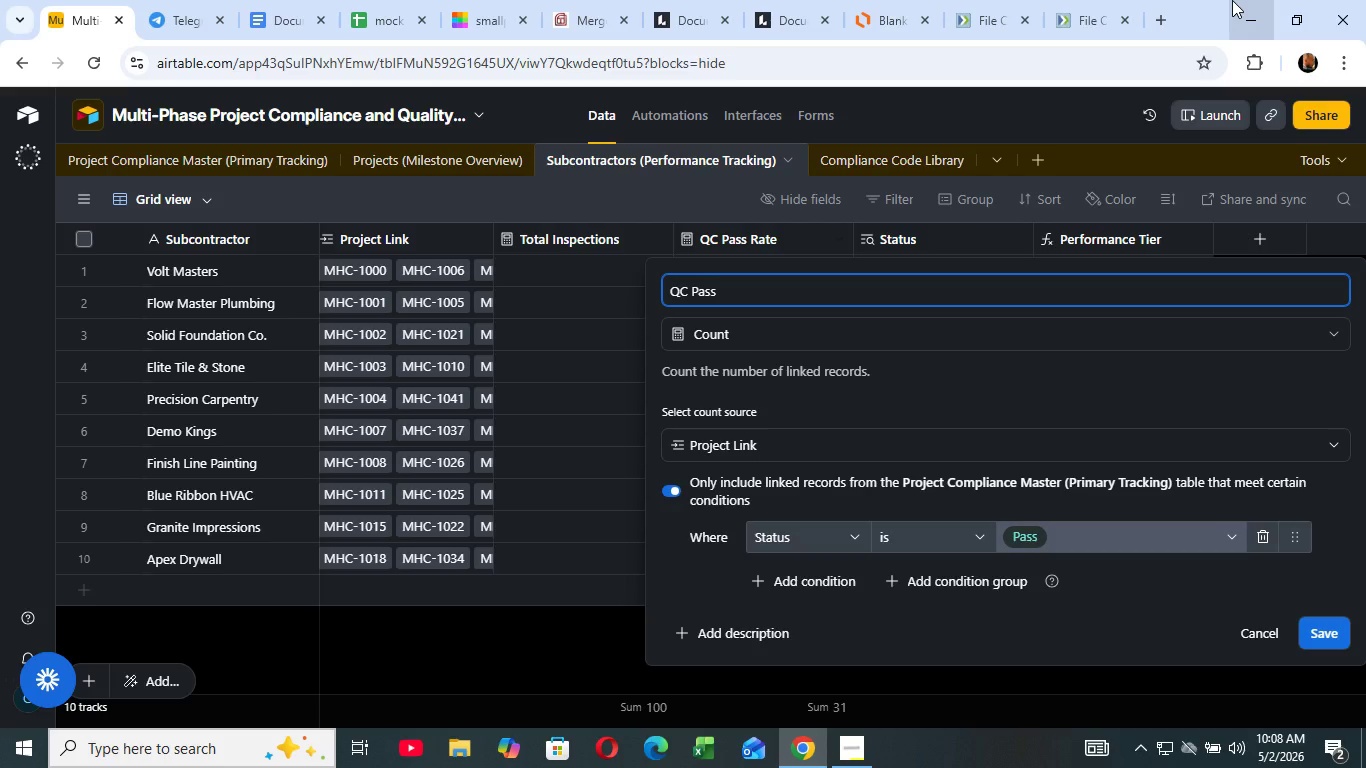 
key(Backspace)
 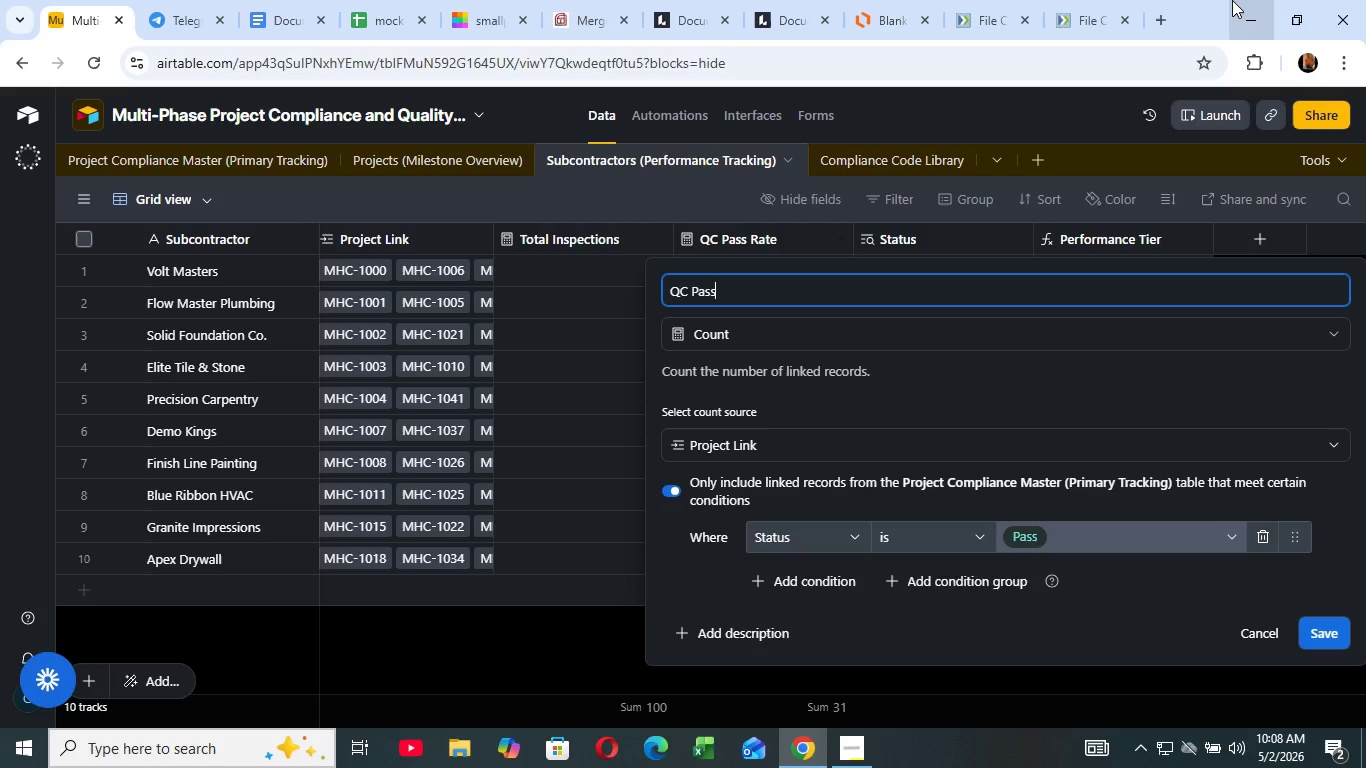 
key(Backspace)
 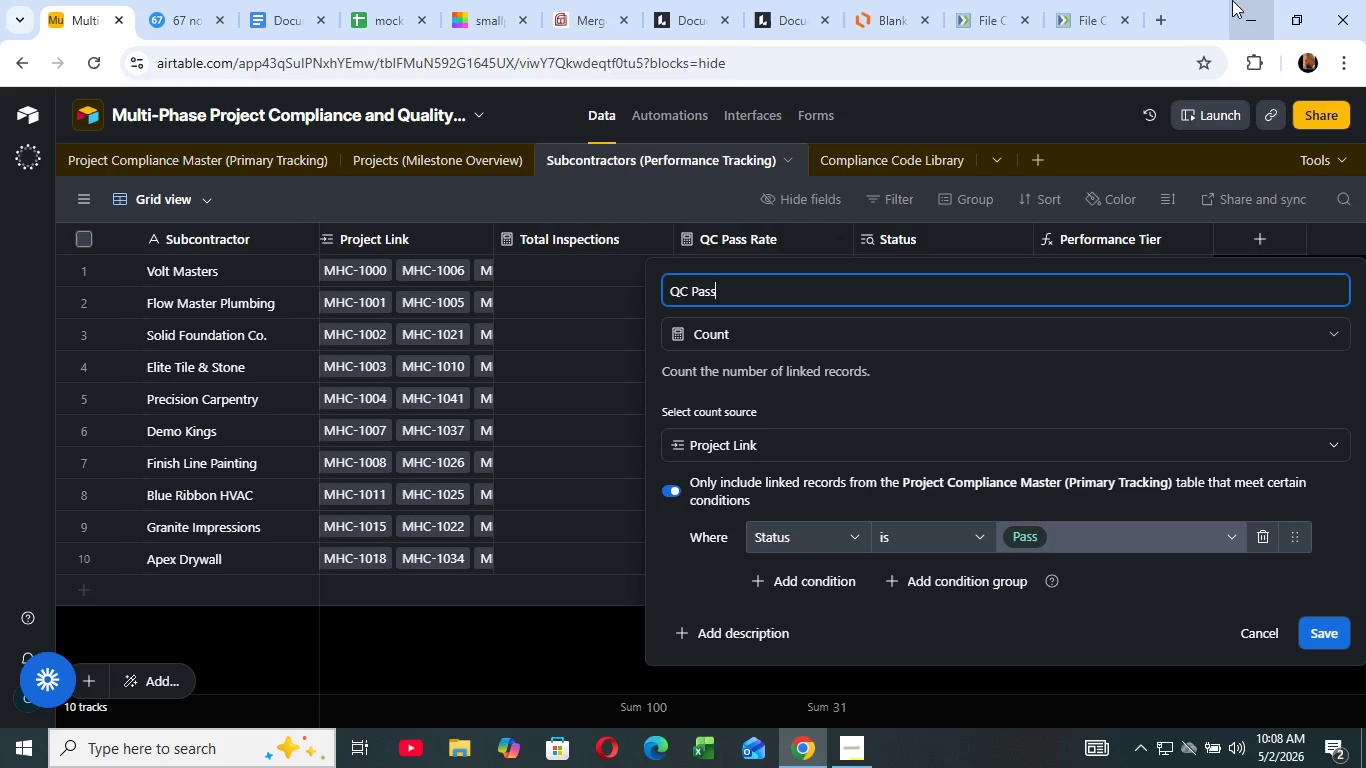 
key(Backspace)
 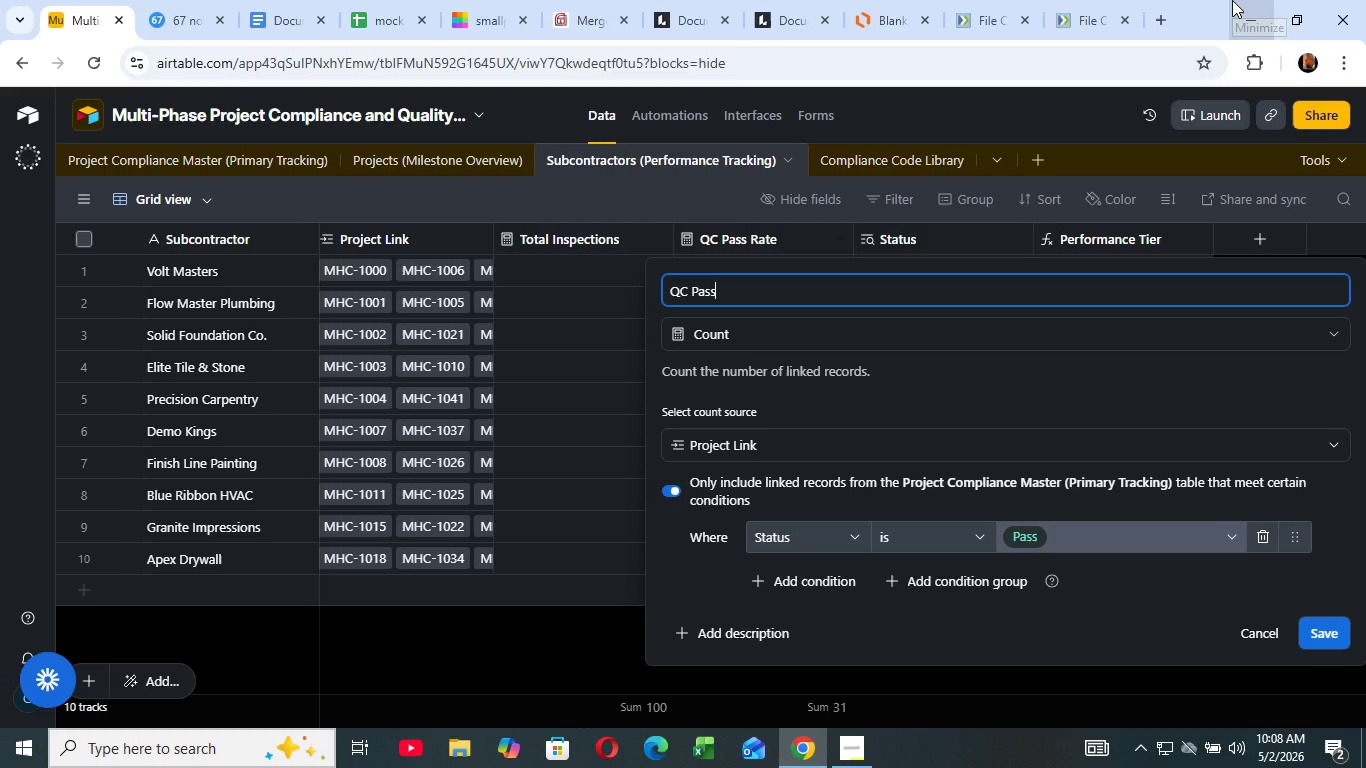 
key(Backspace)
 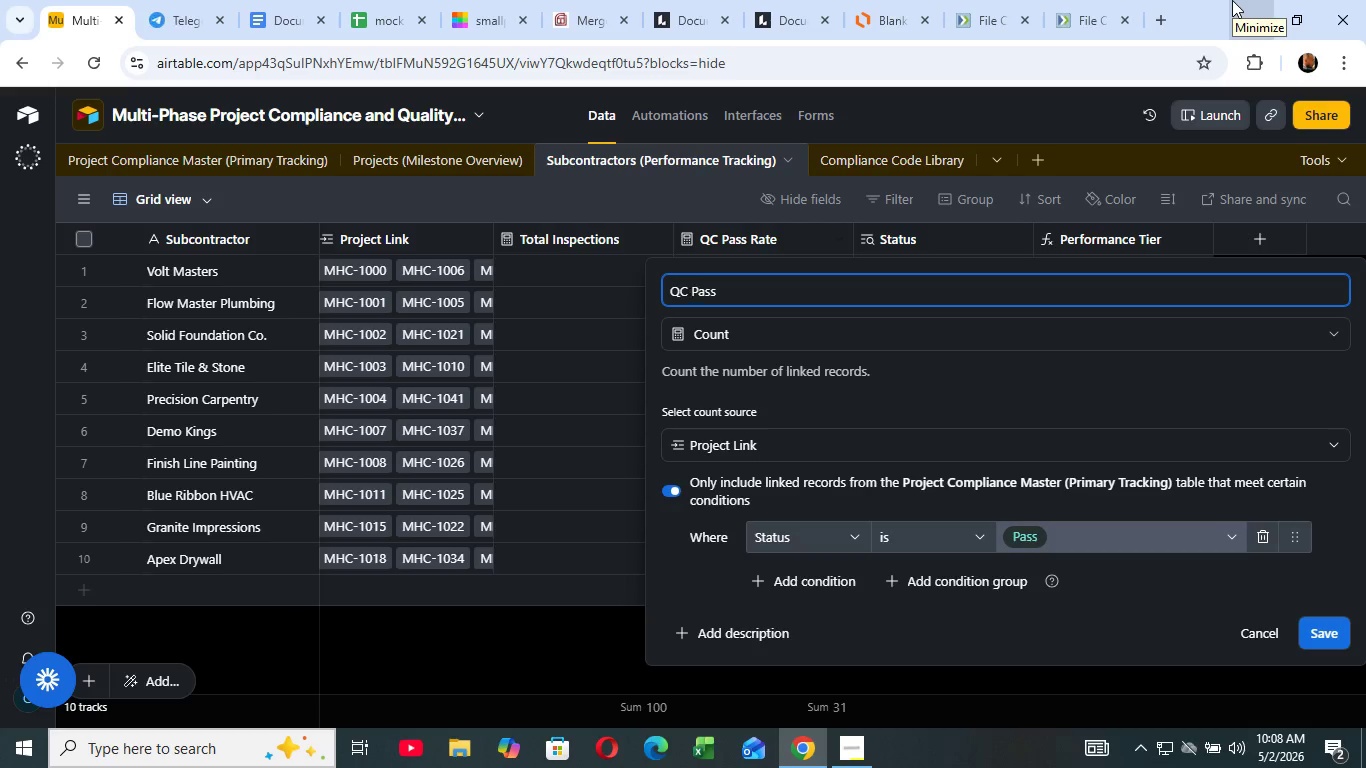 
key(Control+ControlRight)
 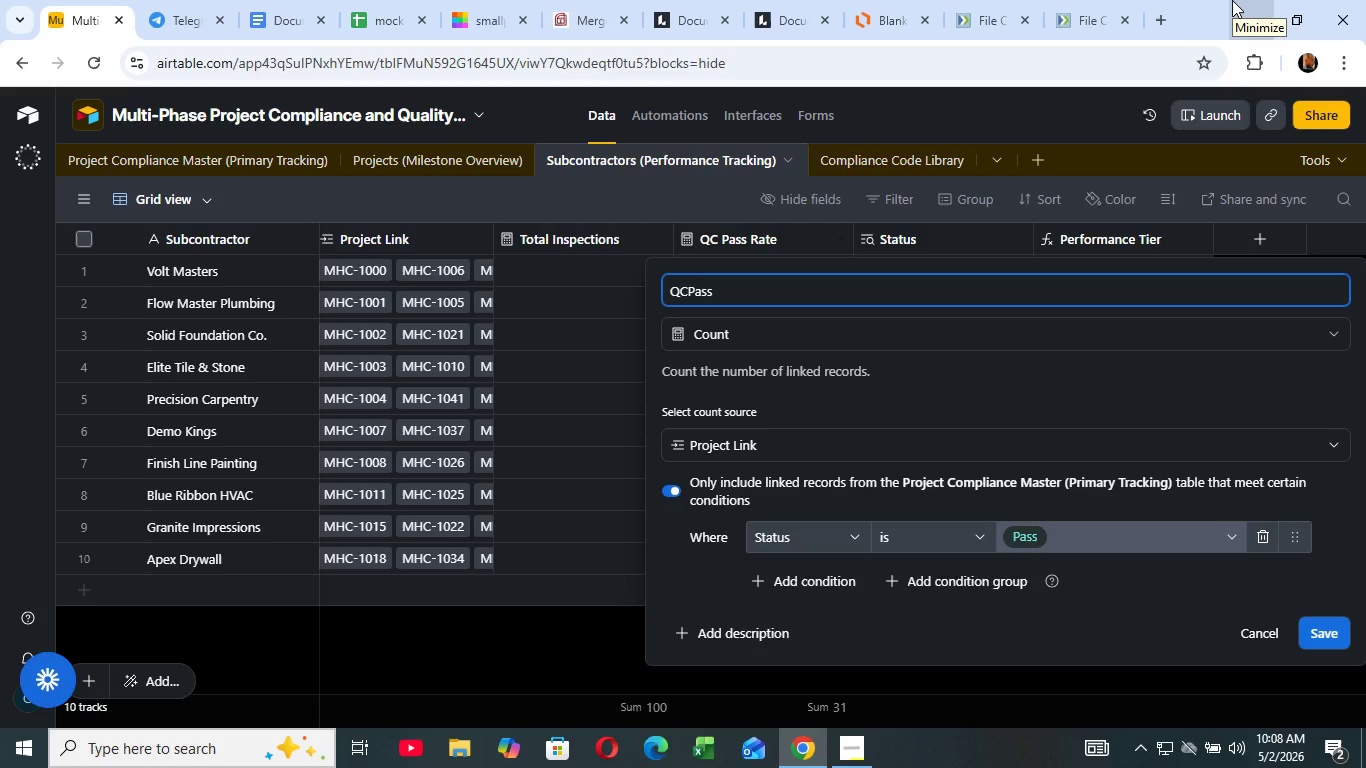 
key(Control+ArrowLeft)
 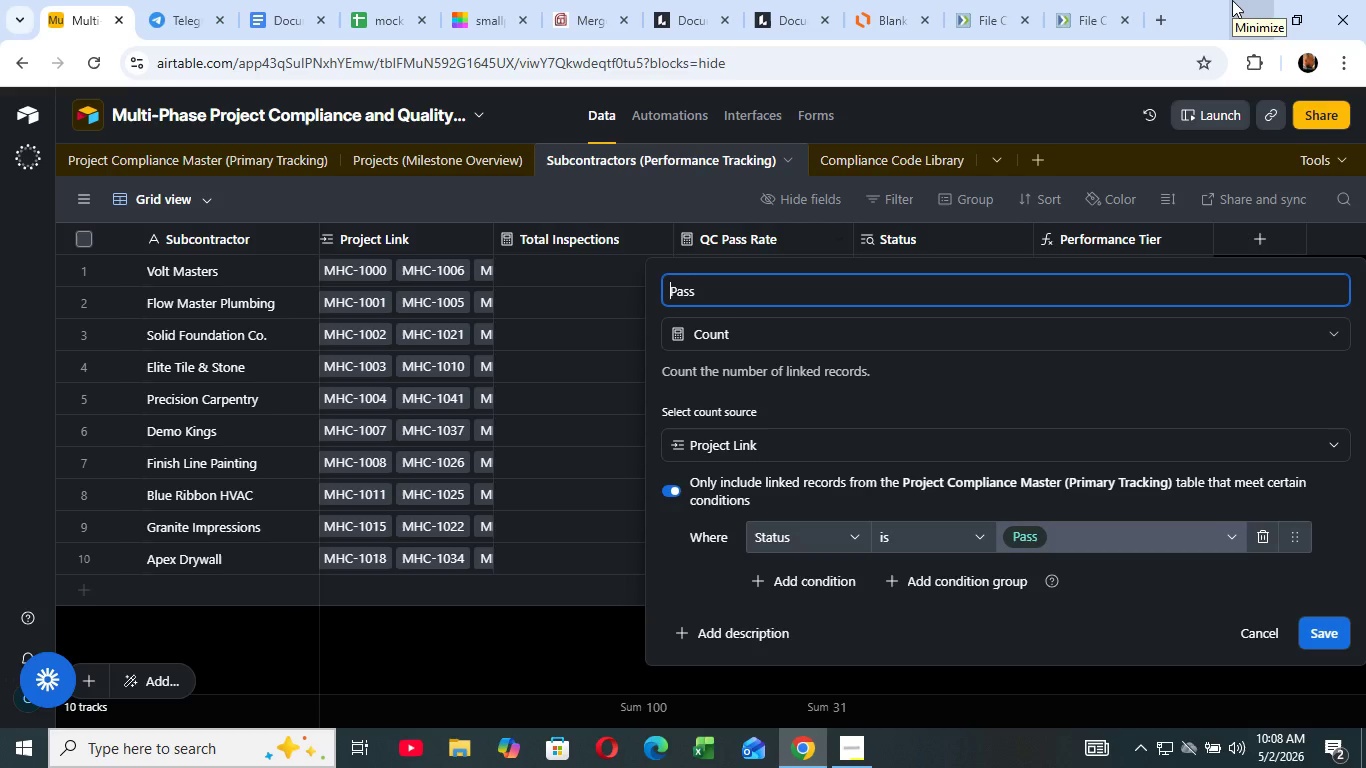 
hold_key(key=Backspace, duration=0.86)
 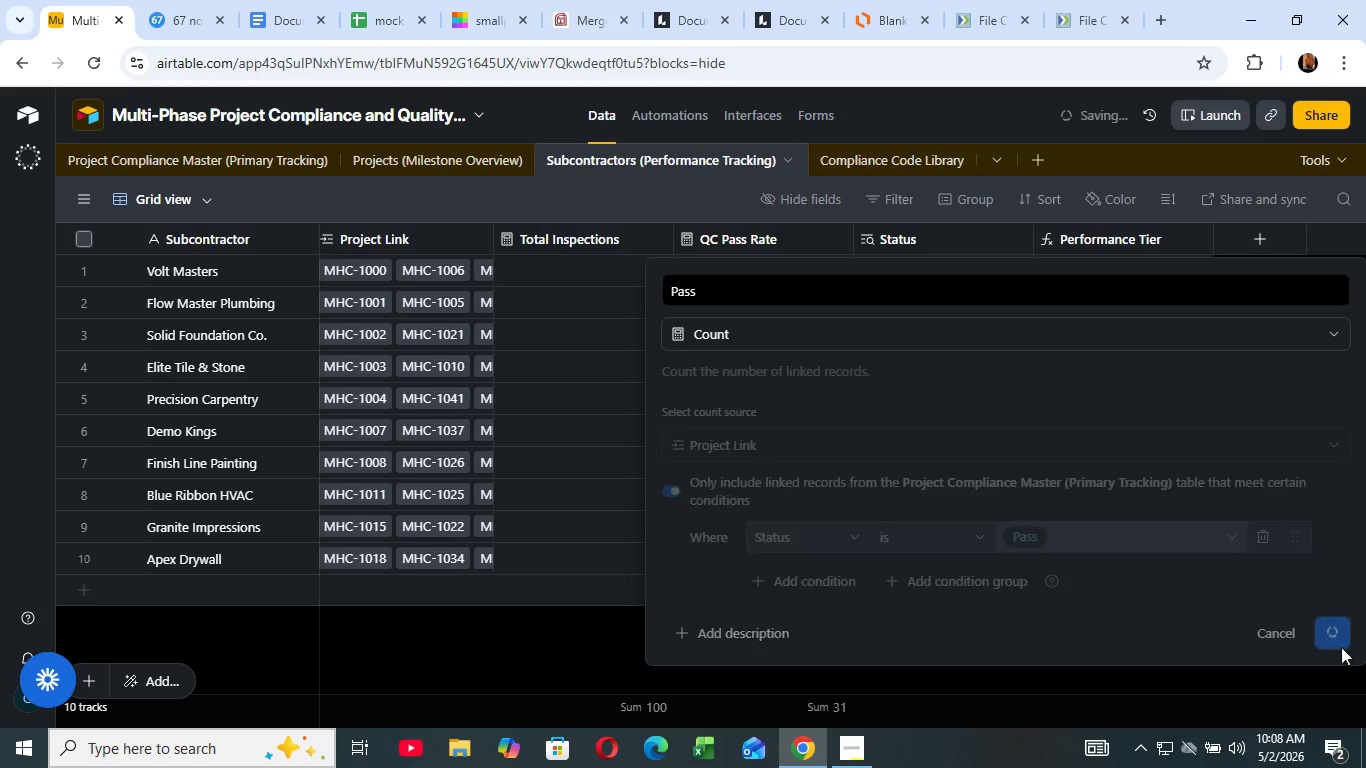 
left_click([1341, 648])
 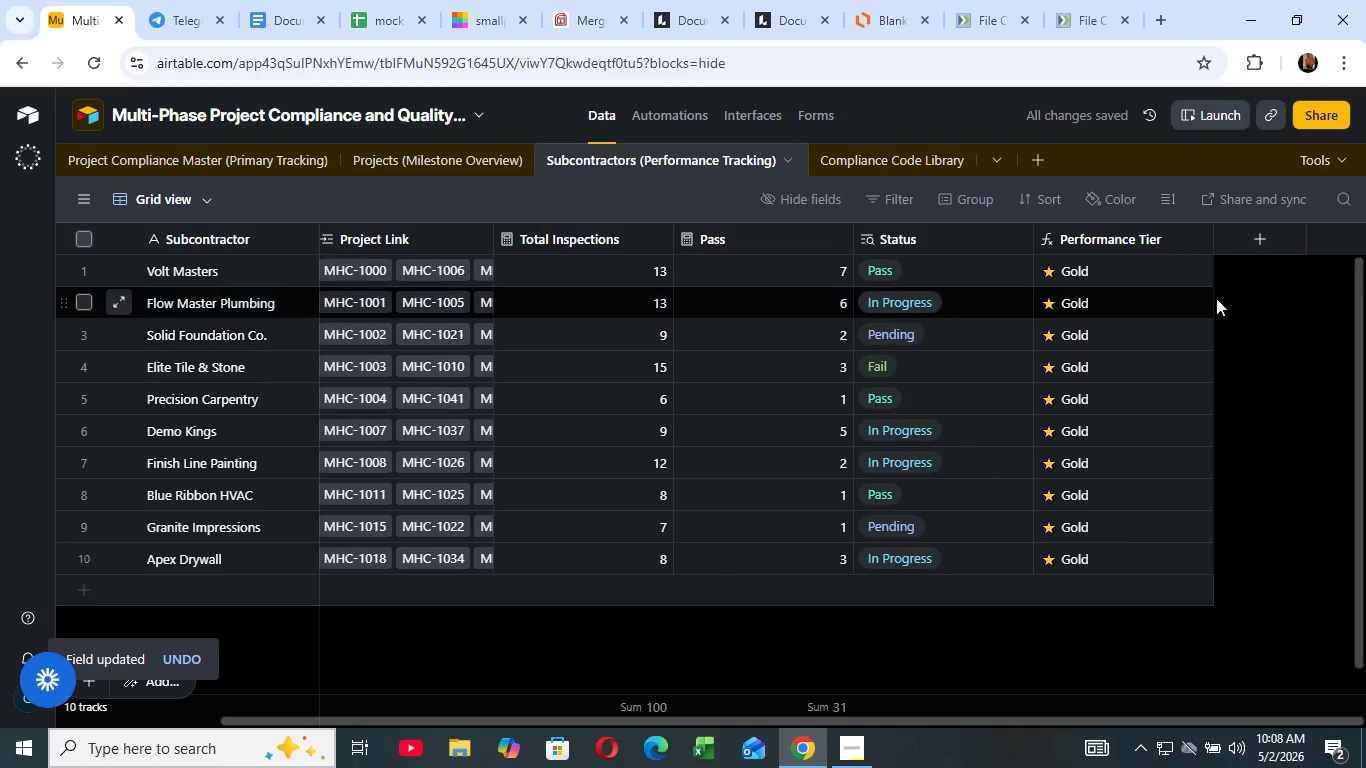 
wait(5.5)
 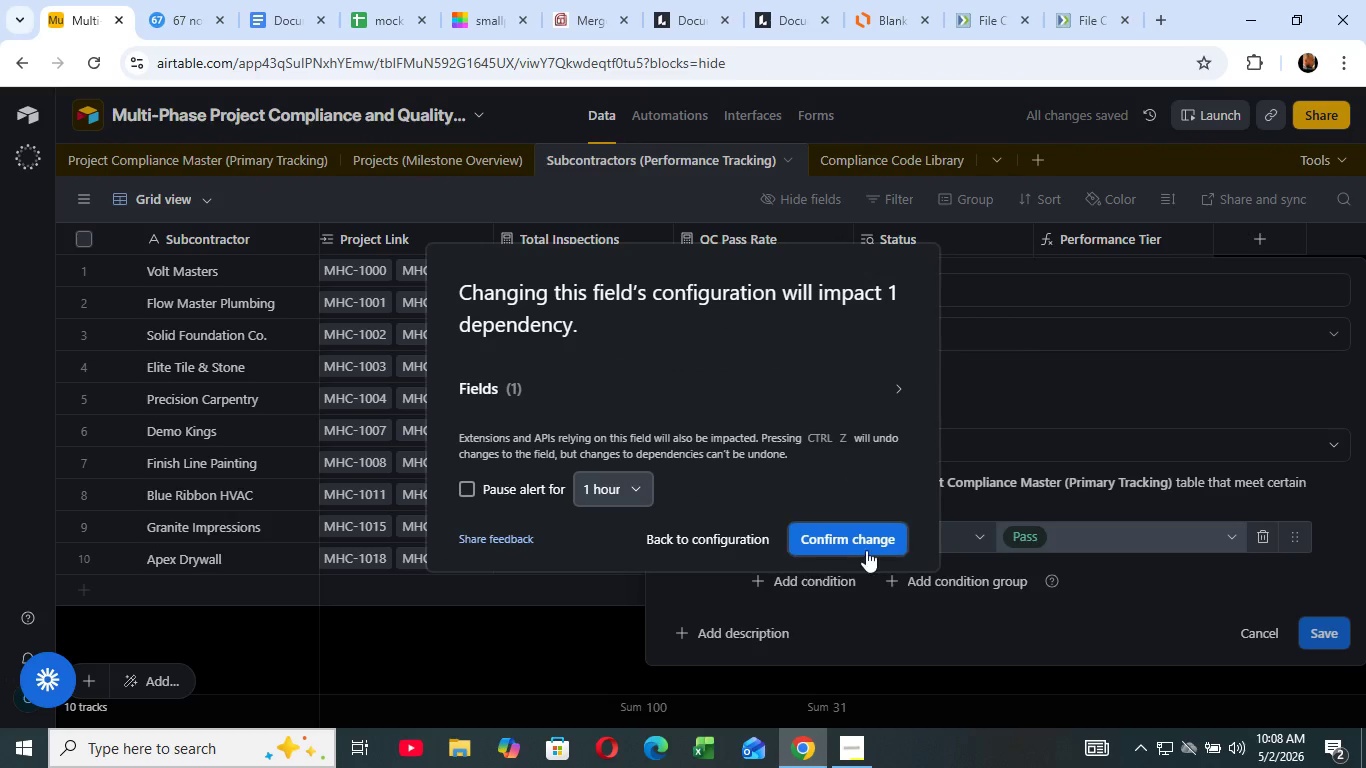 
left_click([1235, 235])
 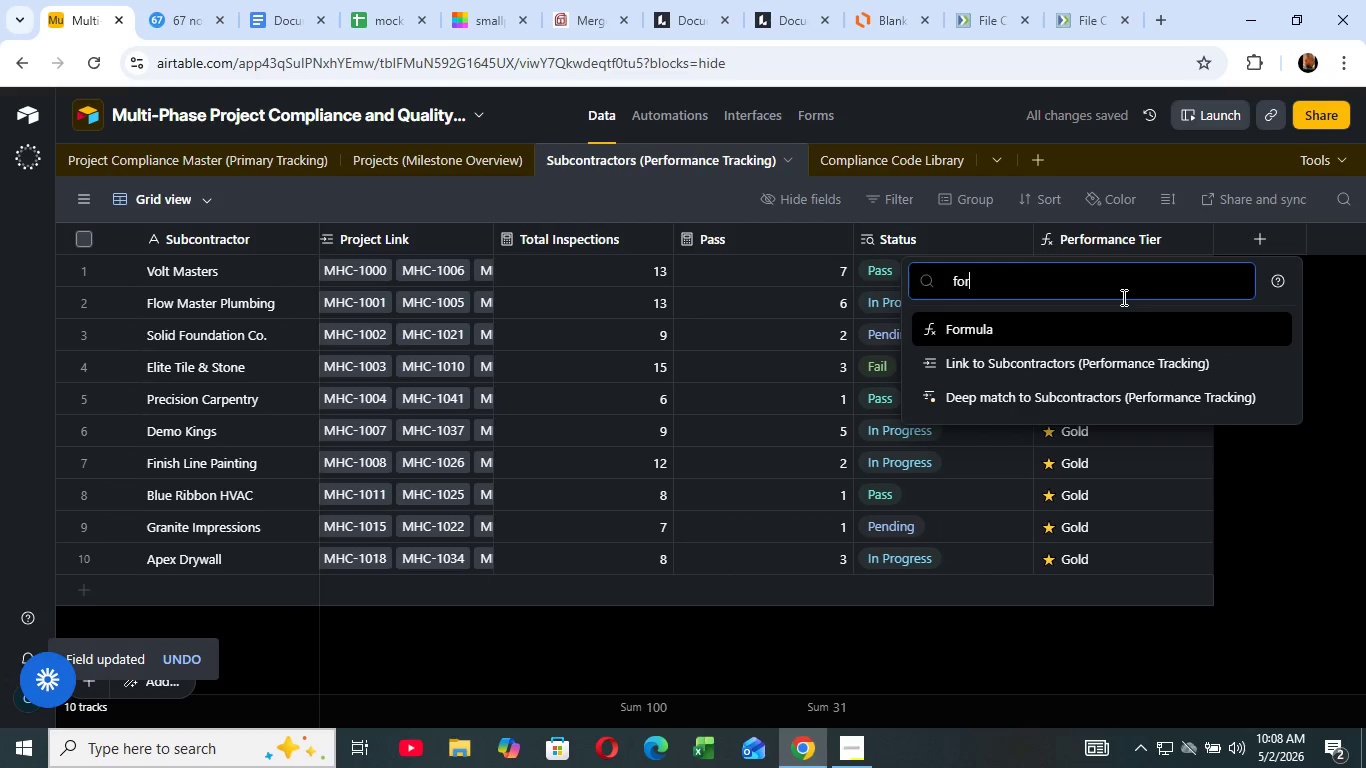 
type(form)
 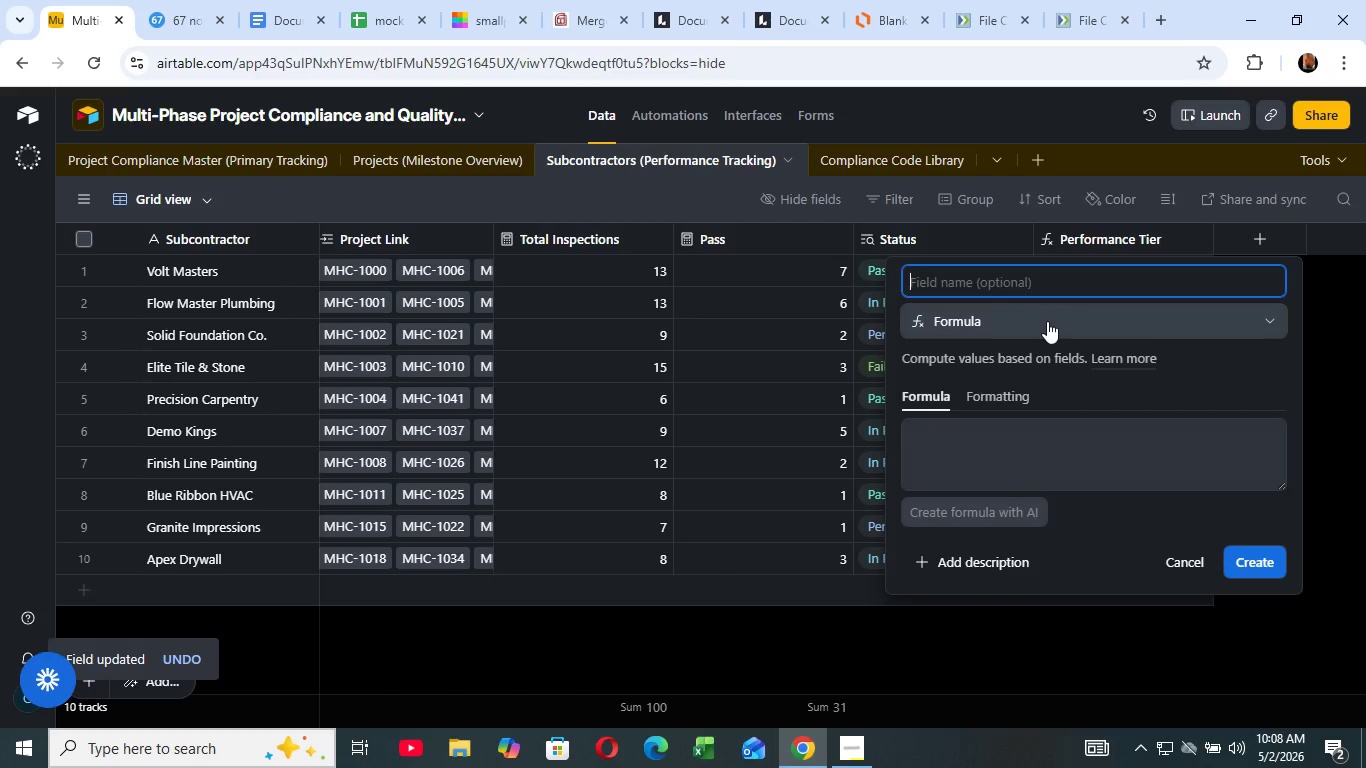 
left_click([1047, 321])
 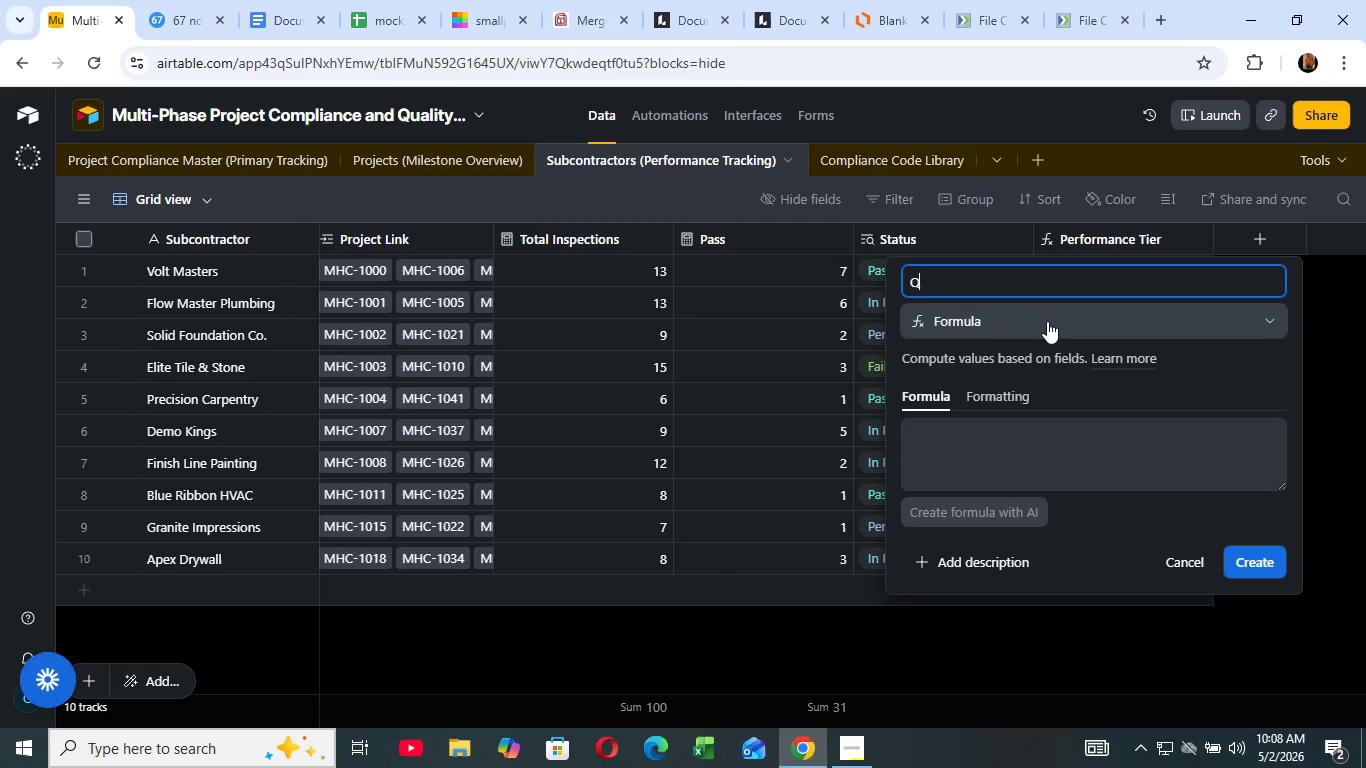 
type(QC )
 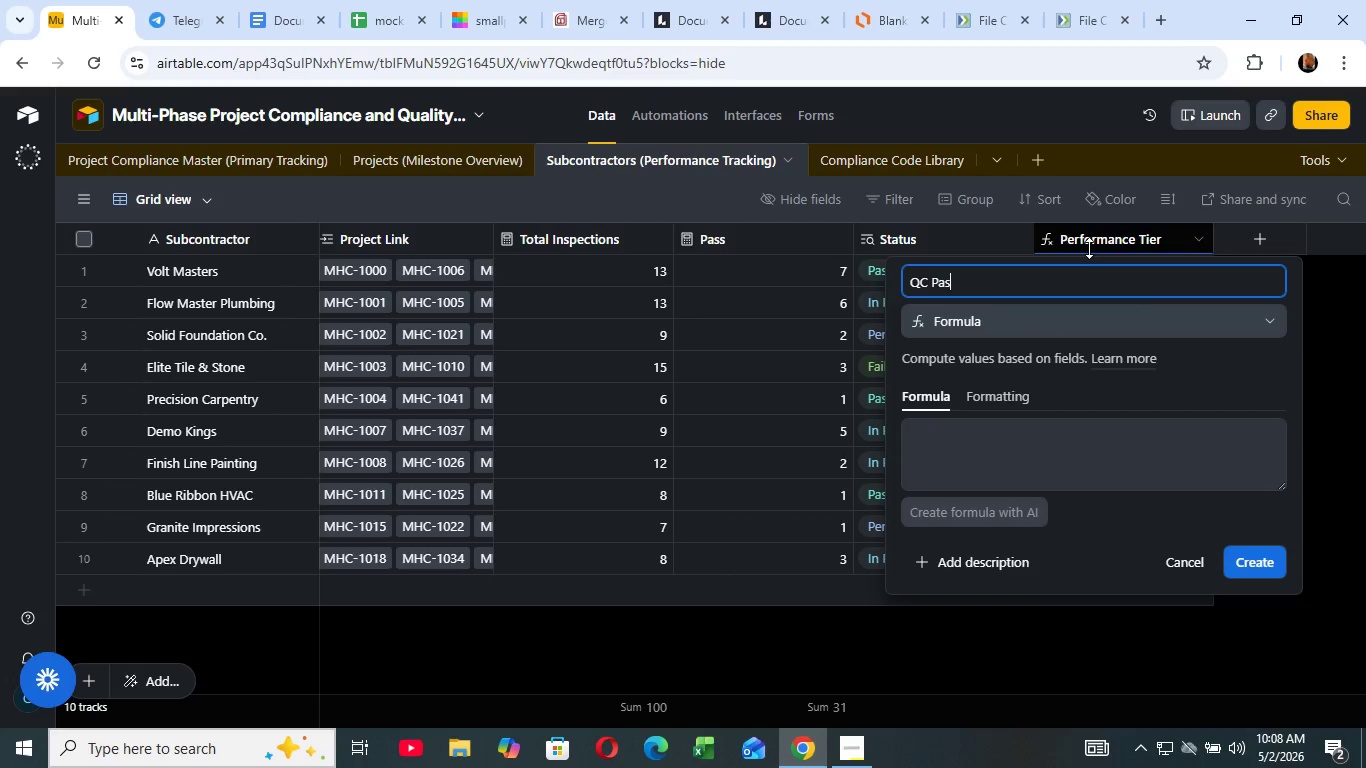 
type(Pass RATE)
 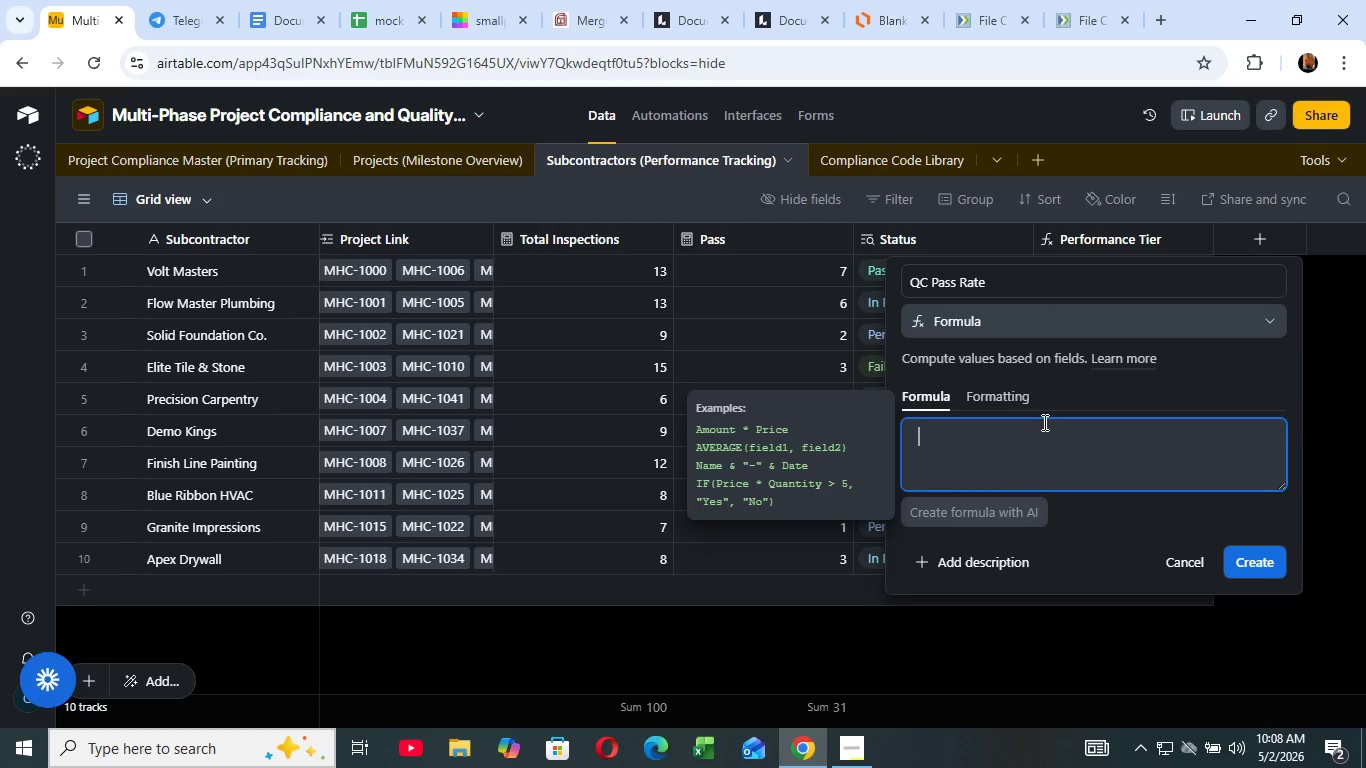 
left_click([1046, 430])
 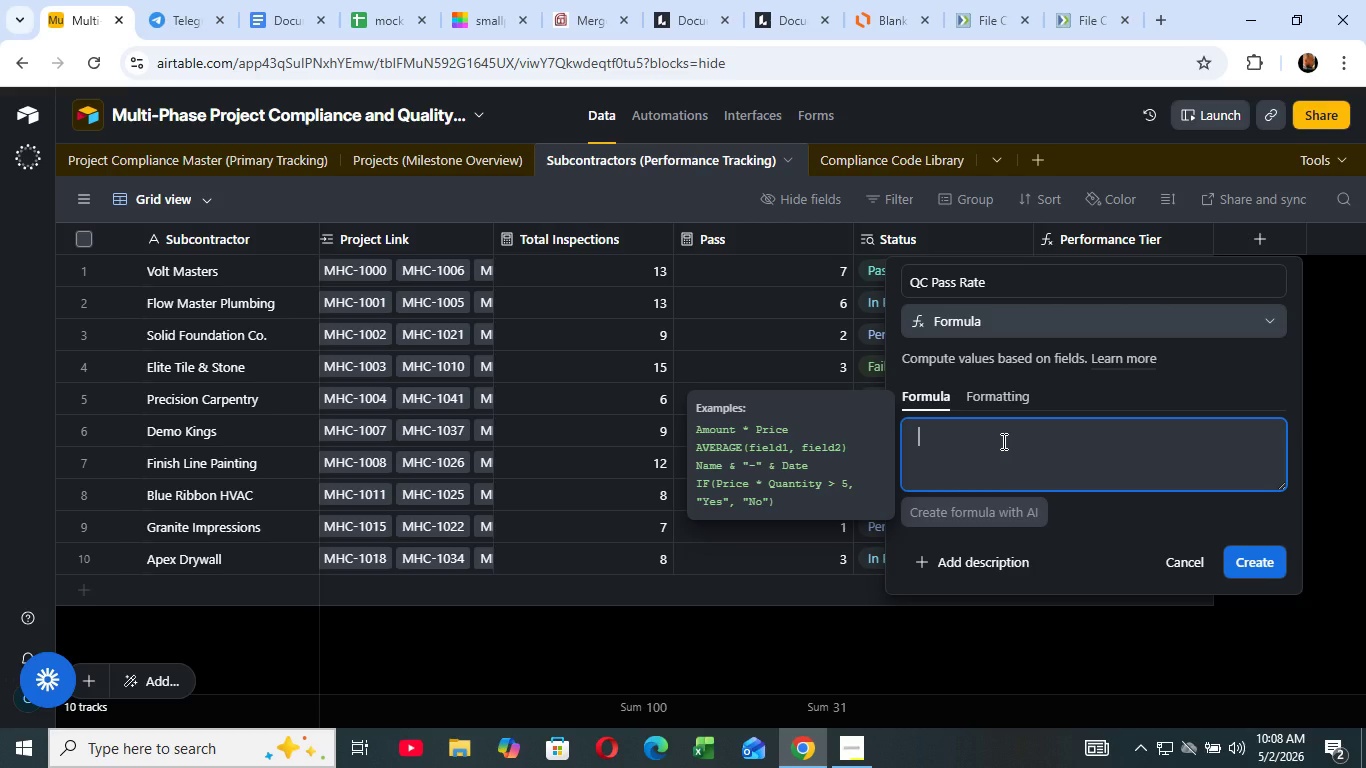 
wait(7.16)
 